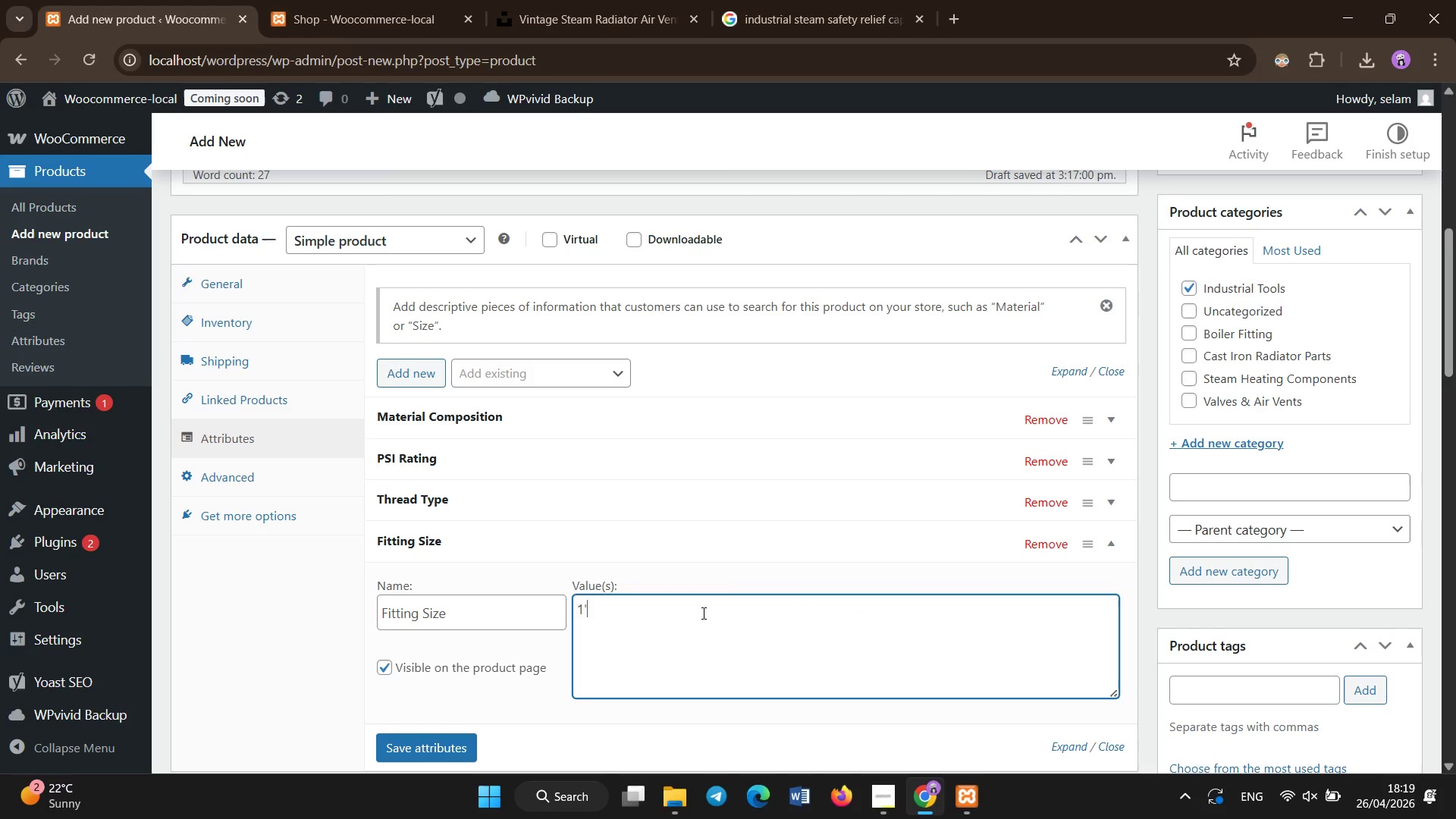 
key(Backquote)
 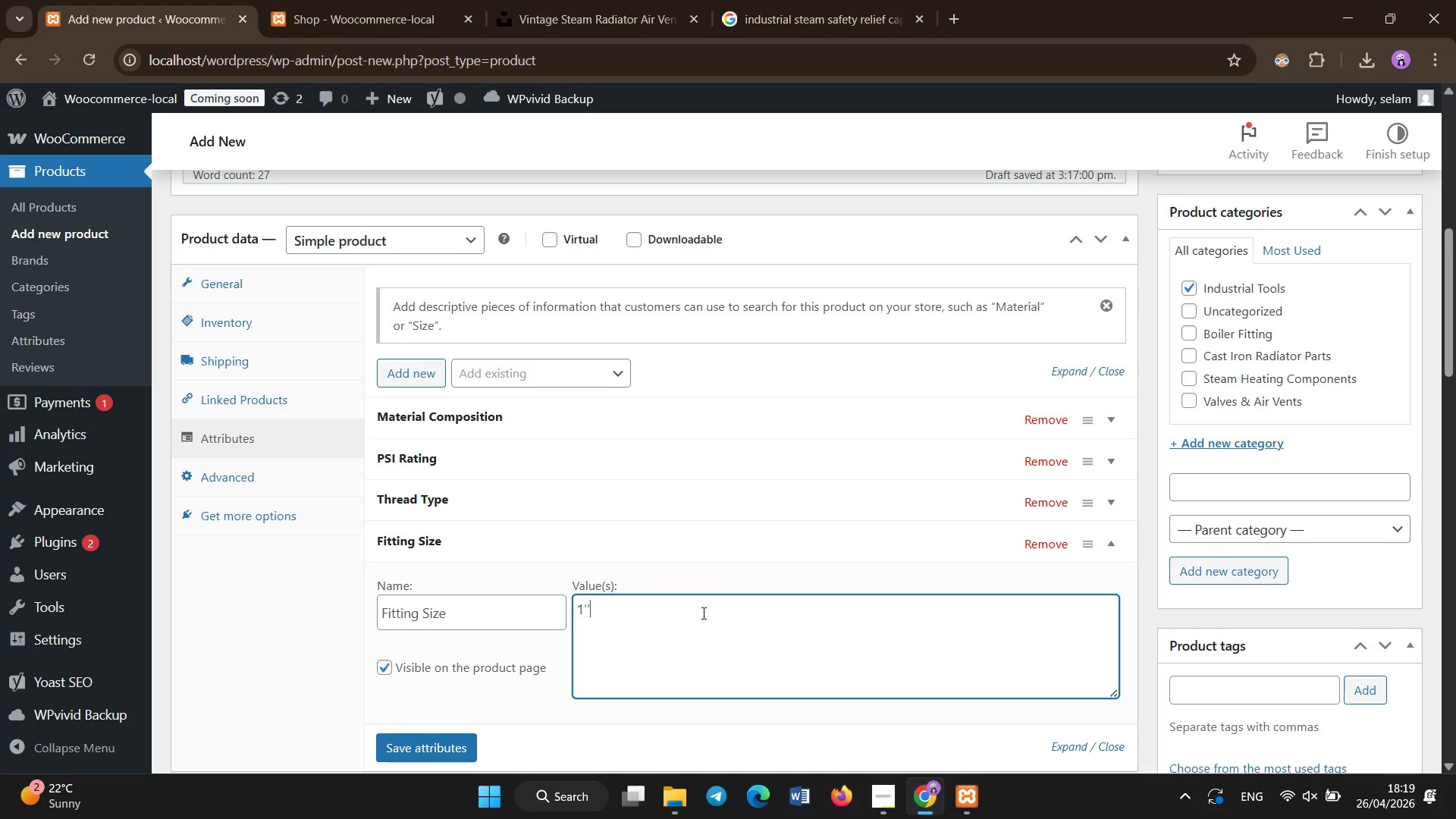 
key(Backquote)
 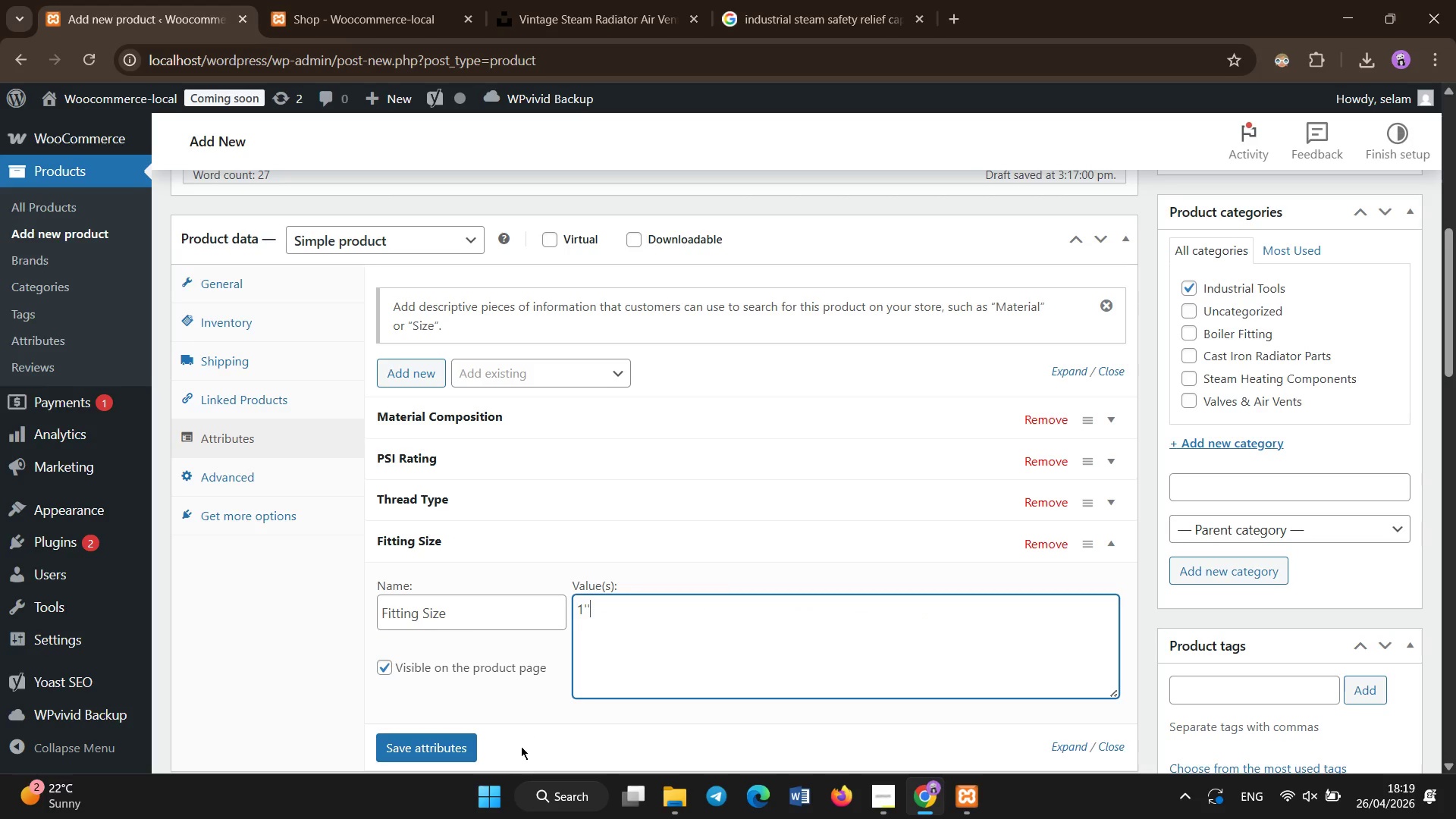 
left_click([447, 741])
 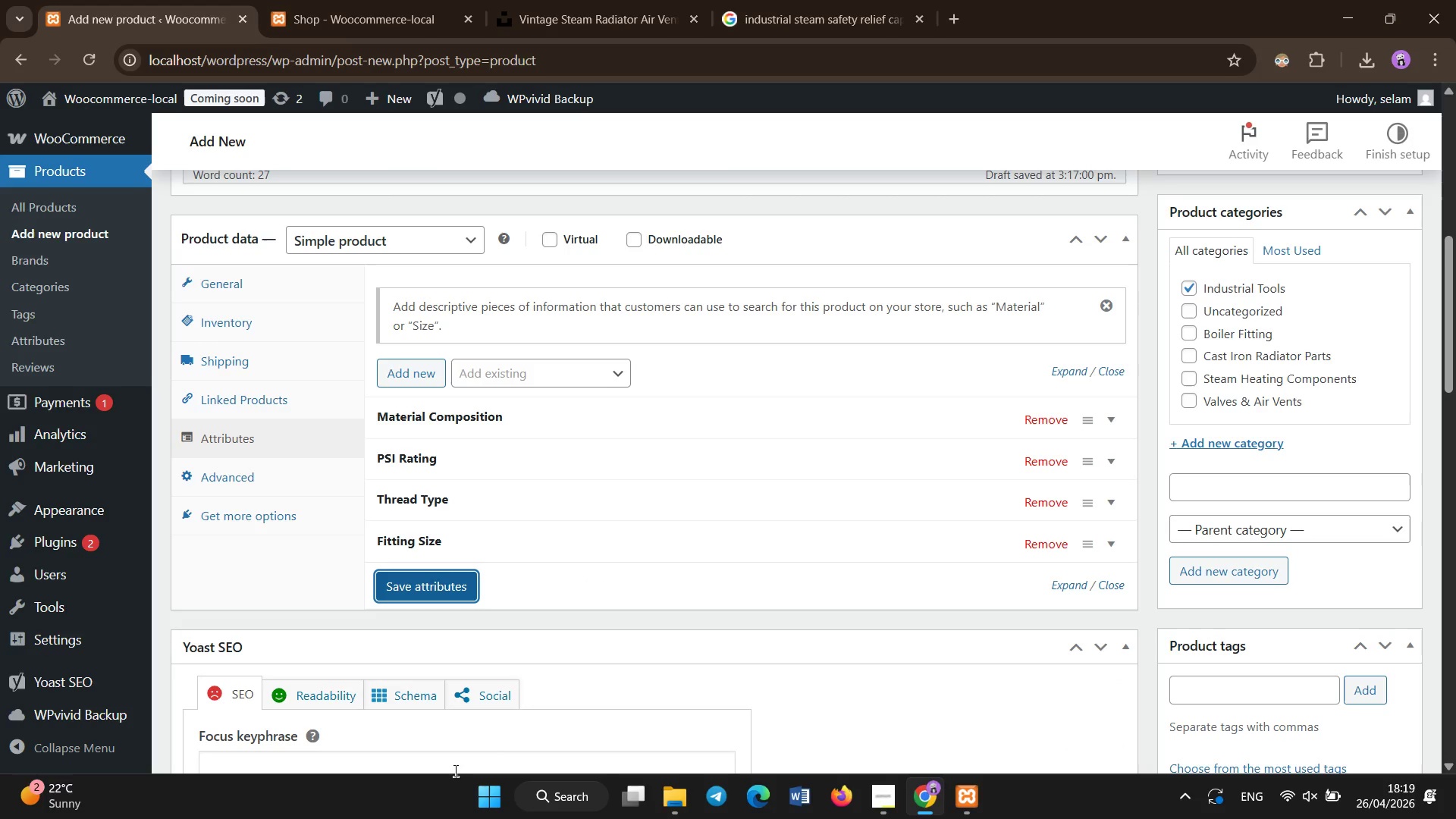 
wait(5.61)
 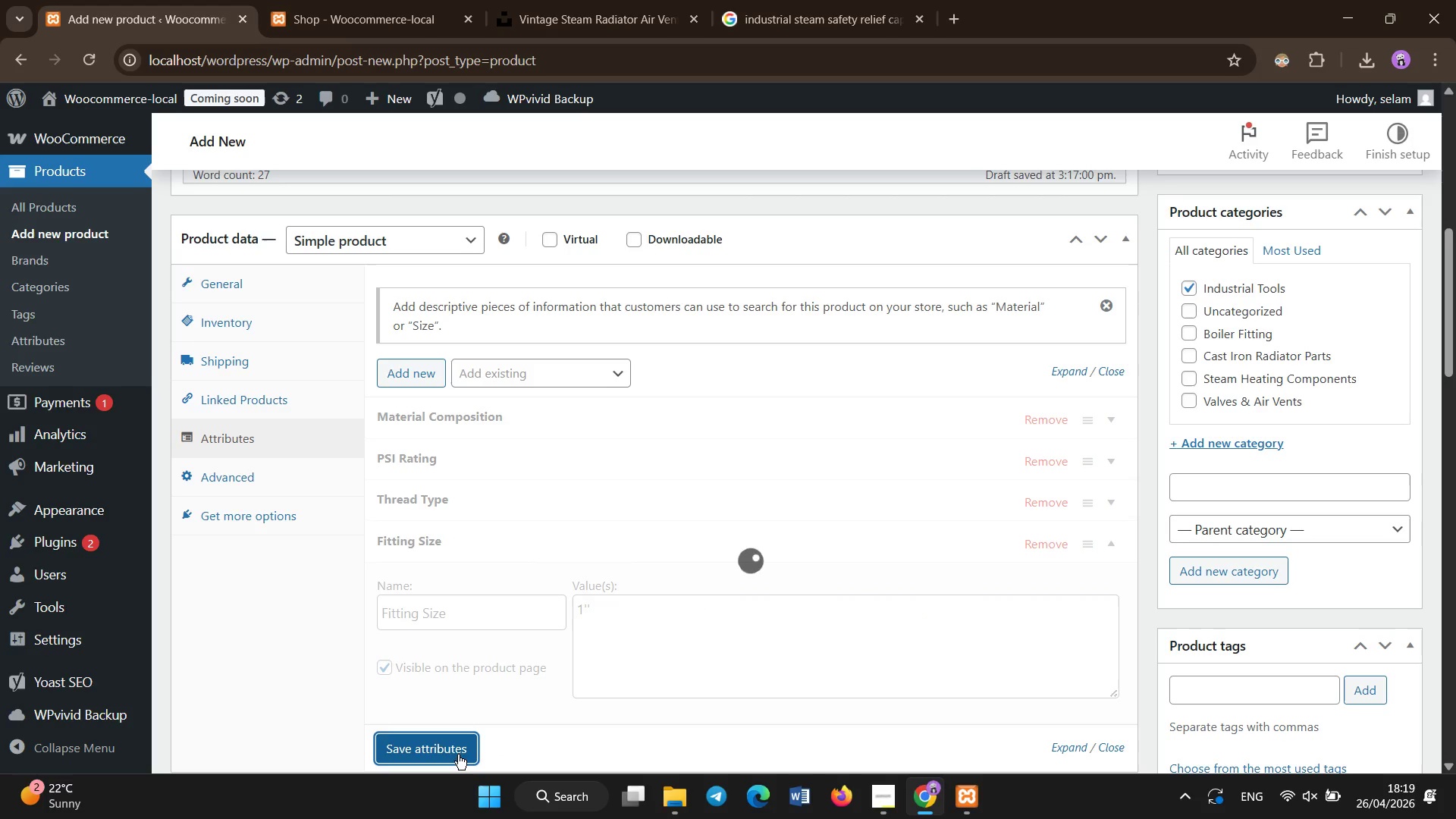 
scroll: coordinate [369, 592], scroll_direction: down, amount: 3.0
 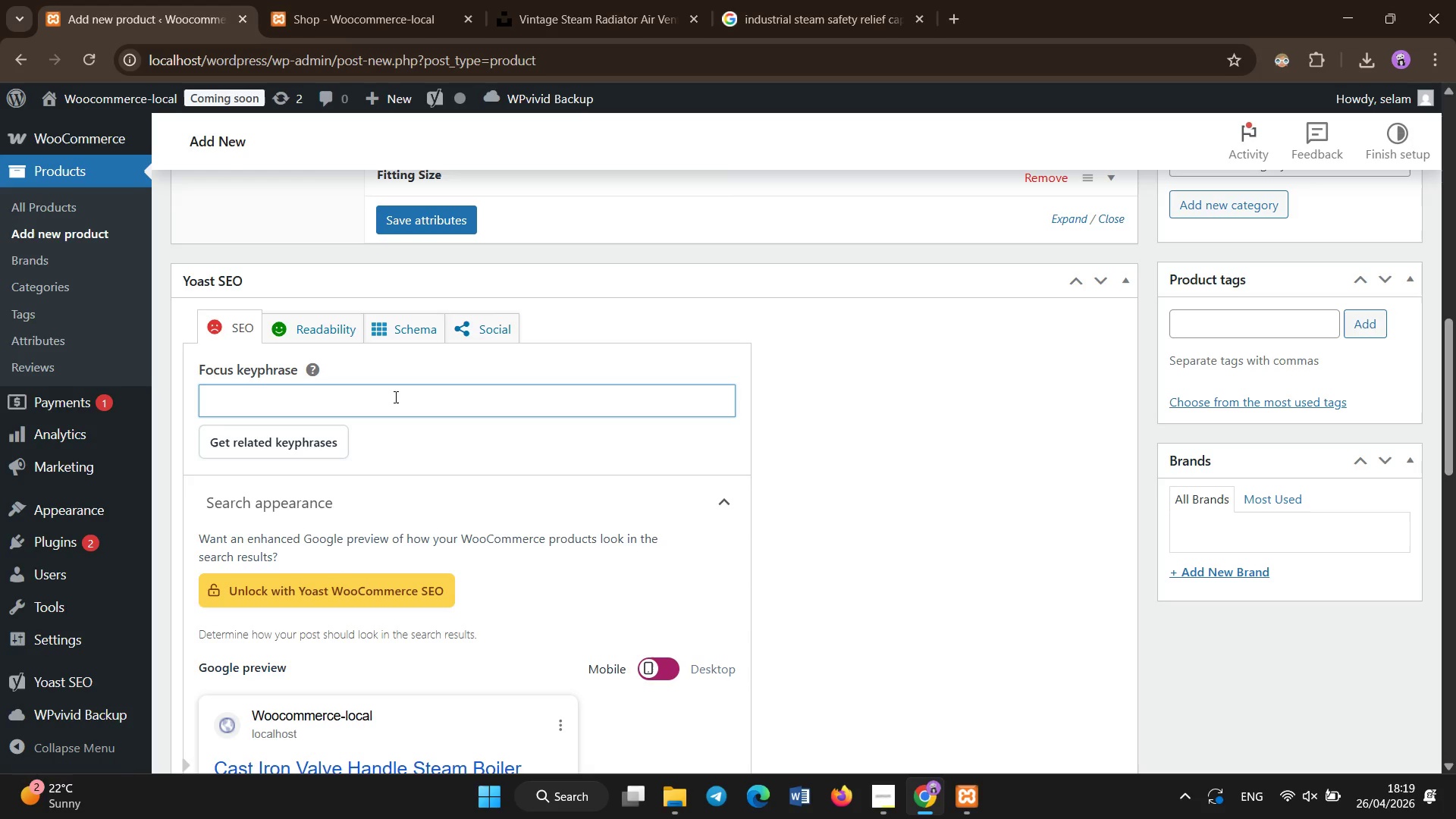 
type(cast iron valve handle steam boiler)
 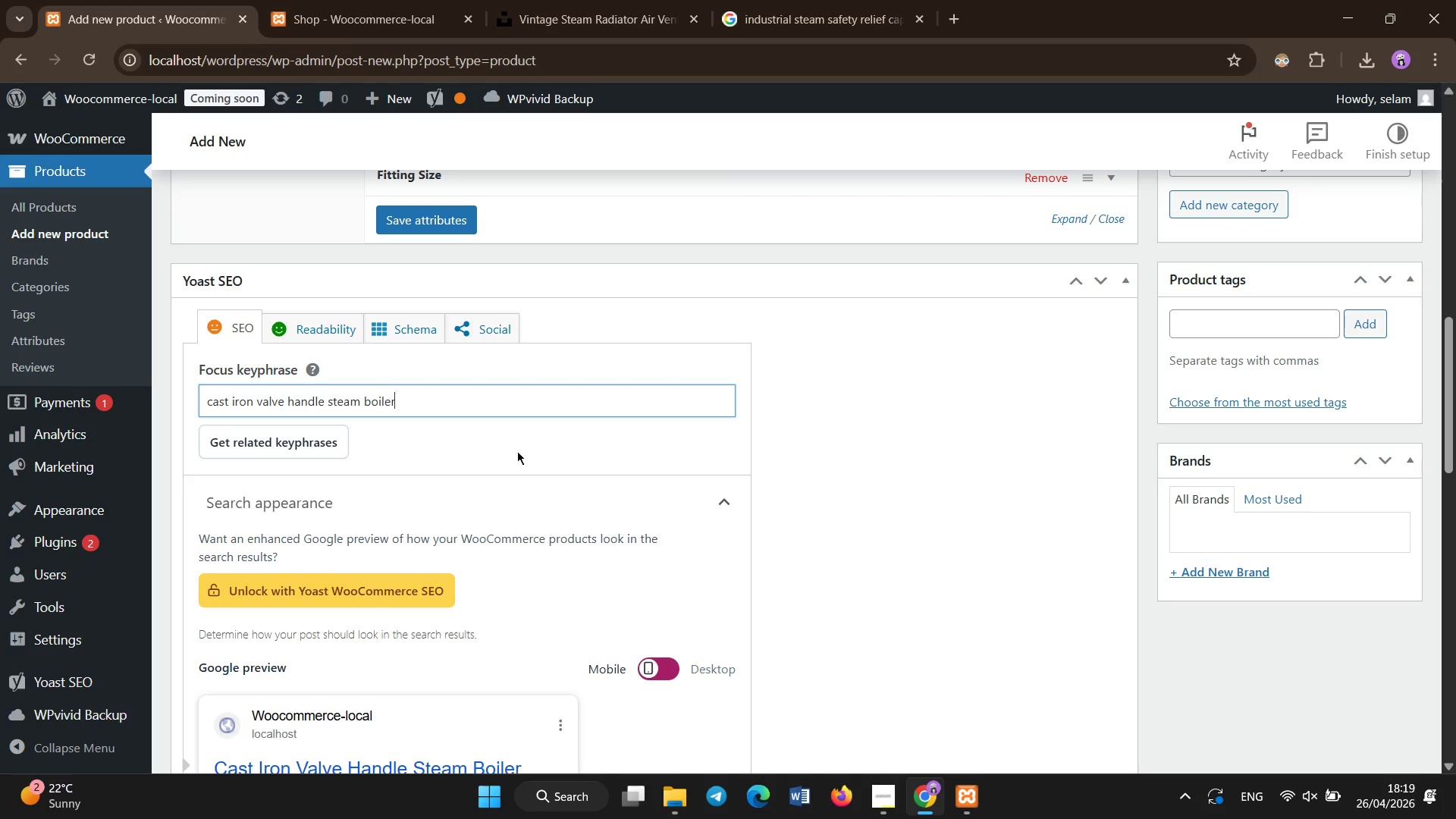 
scroll: coordinate [530, 467], scroll_direction: down, amount: 5.0
 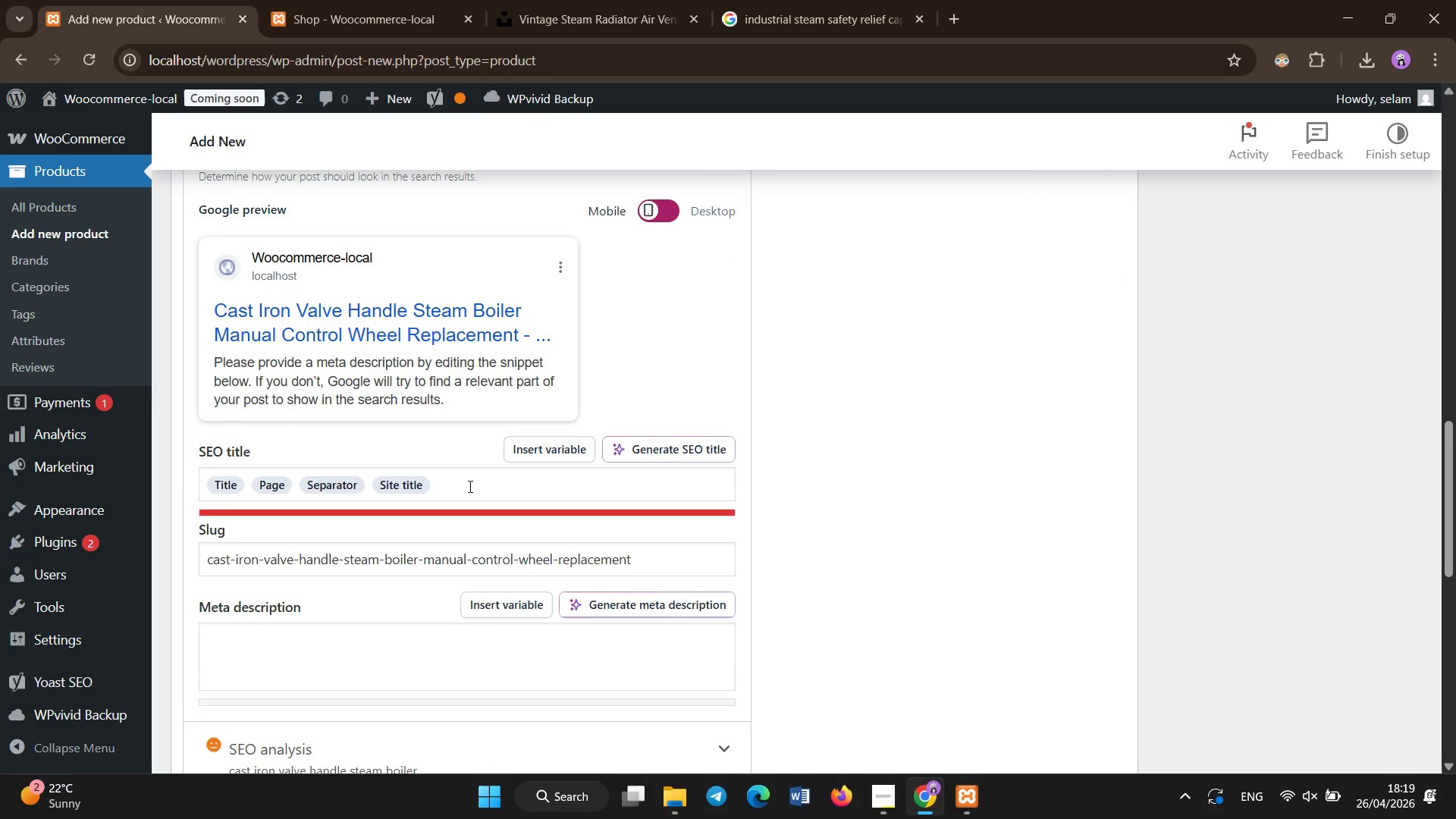 
left_click([470, 482])
 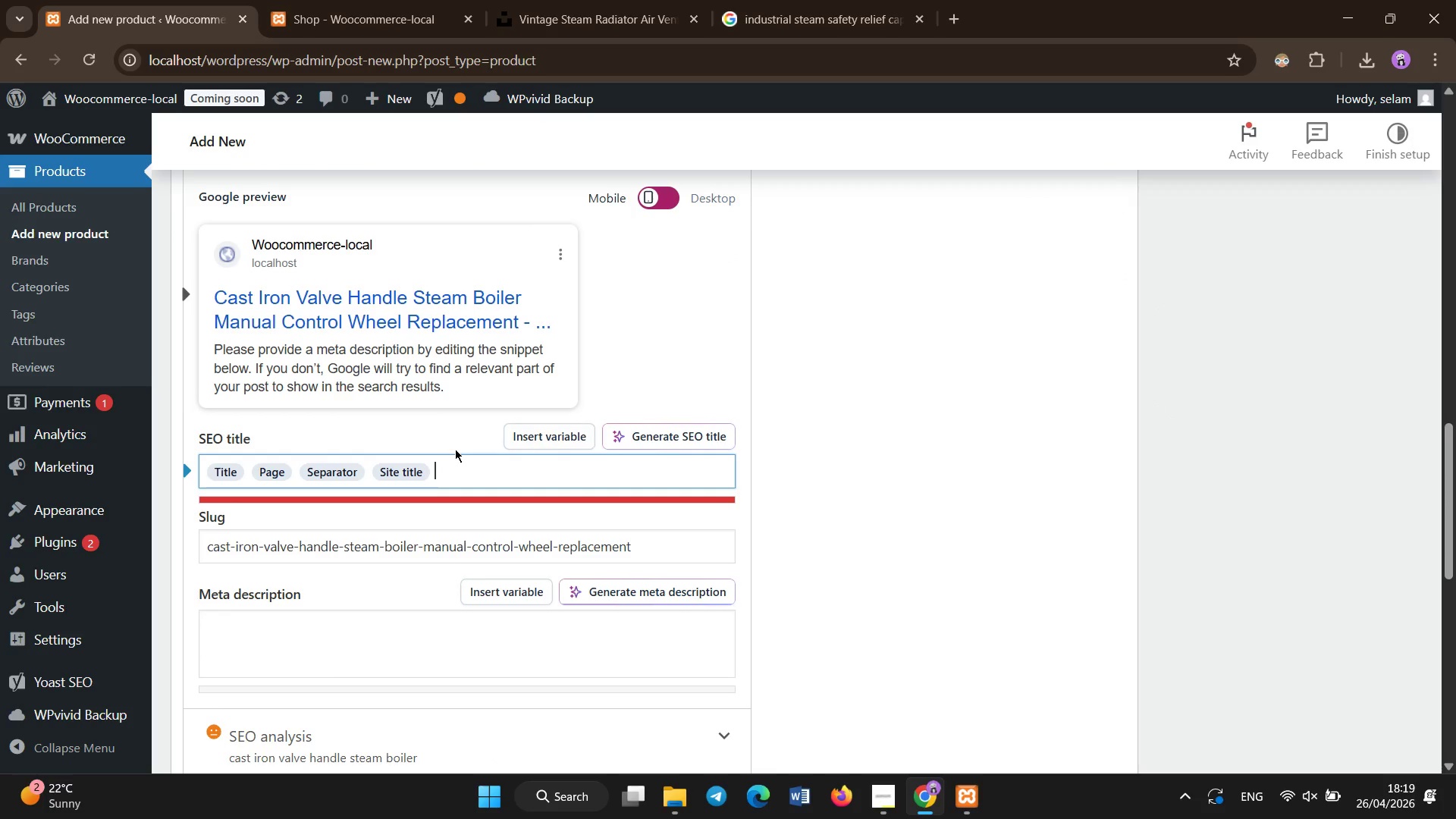 
scroll: coordinate [470, 482], scroll_direction: none, amount: 0.0
 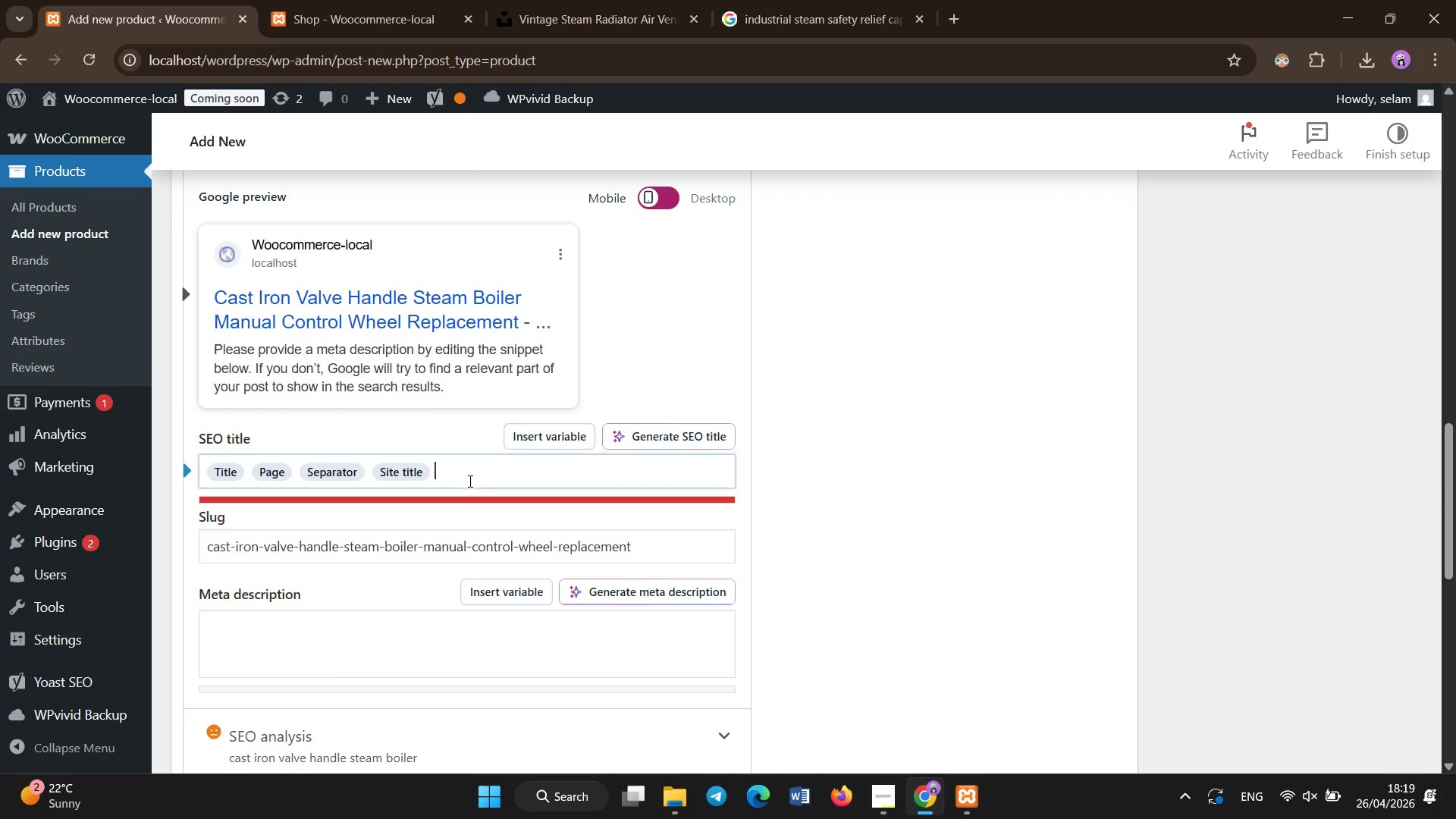 
key(Backspace)
 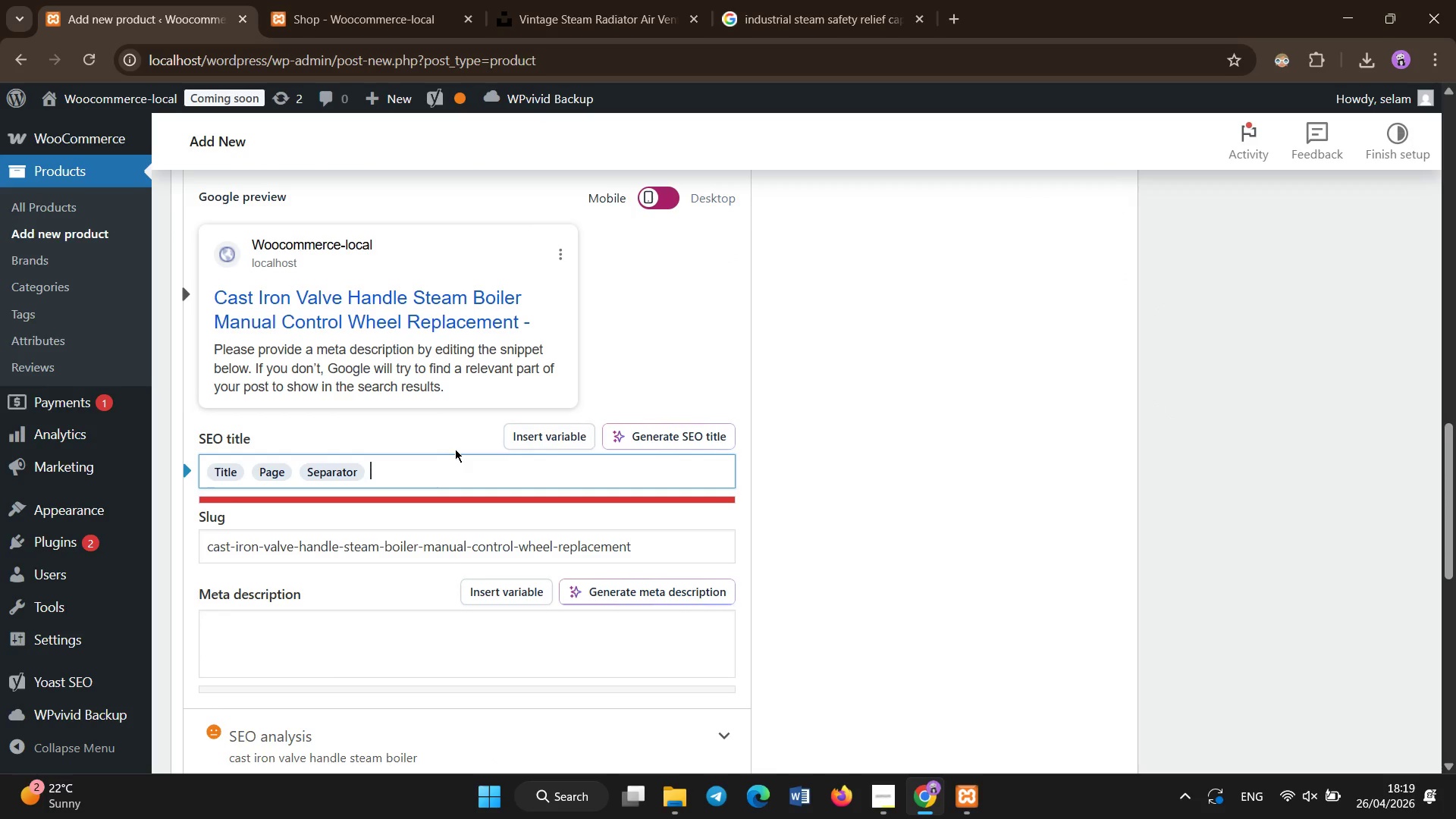 
key(Backspace)
 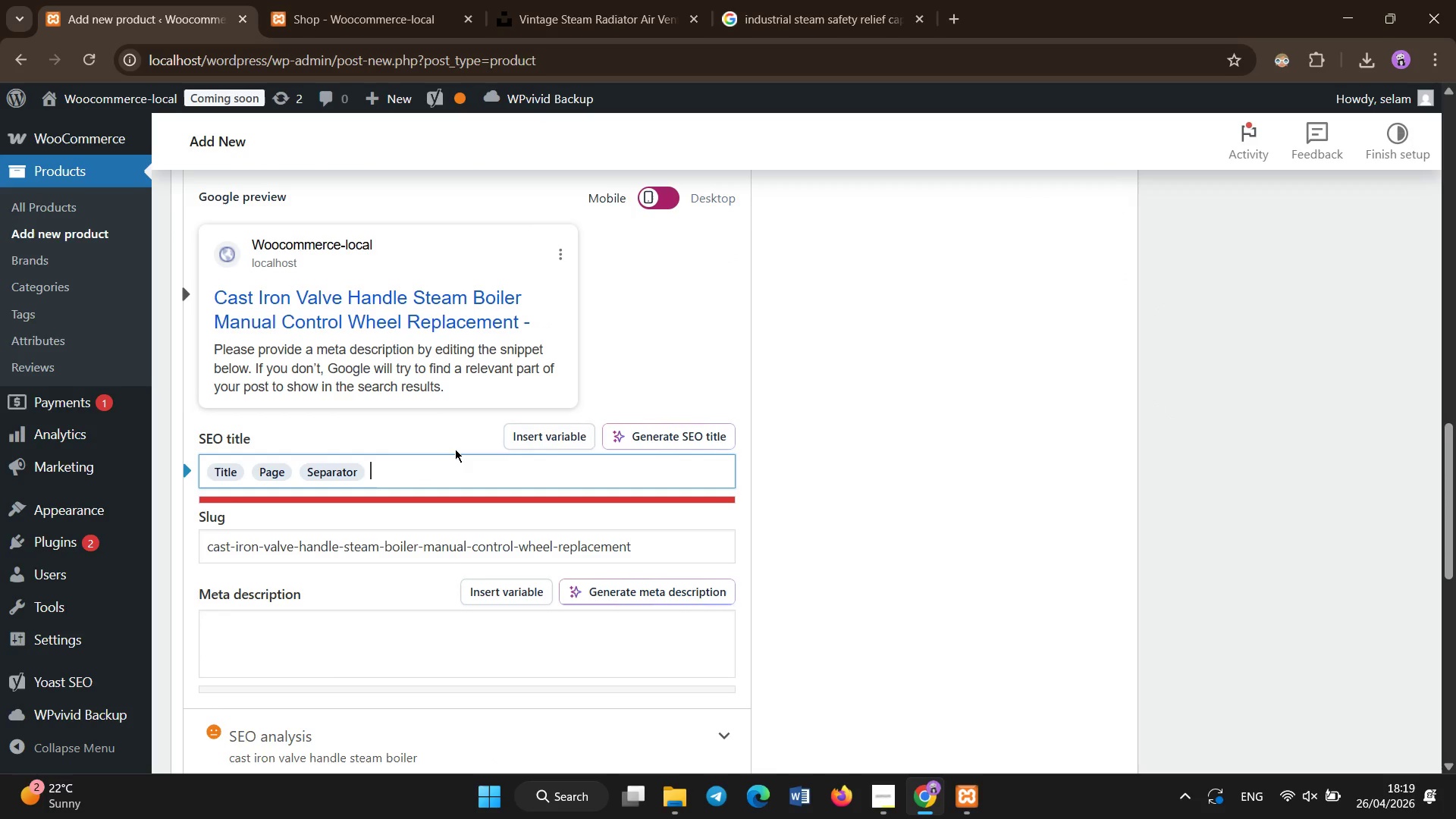 
key(Backspace)
 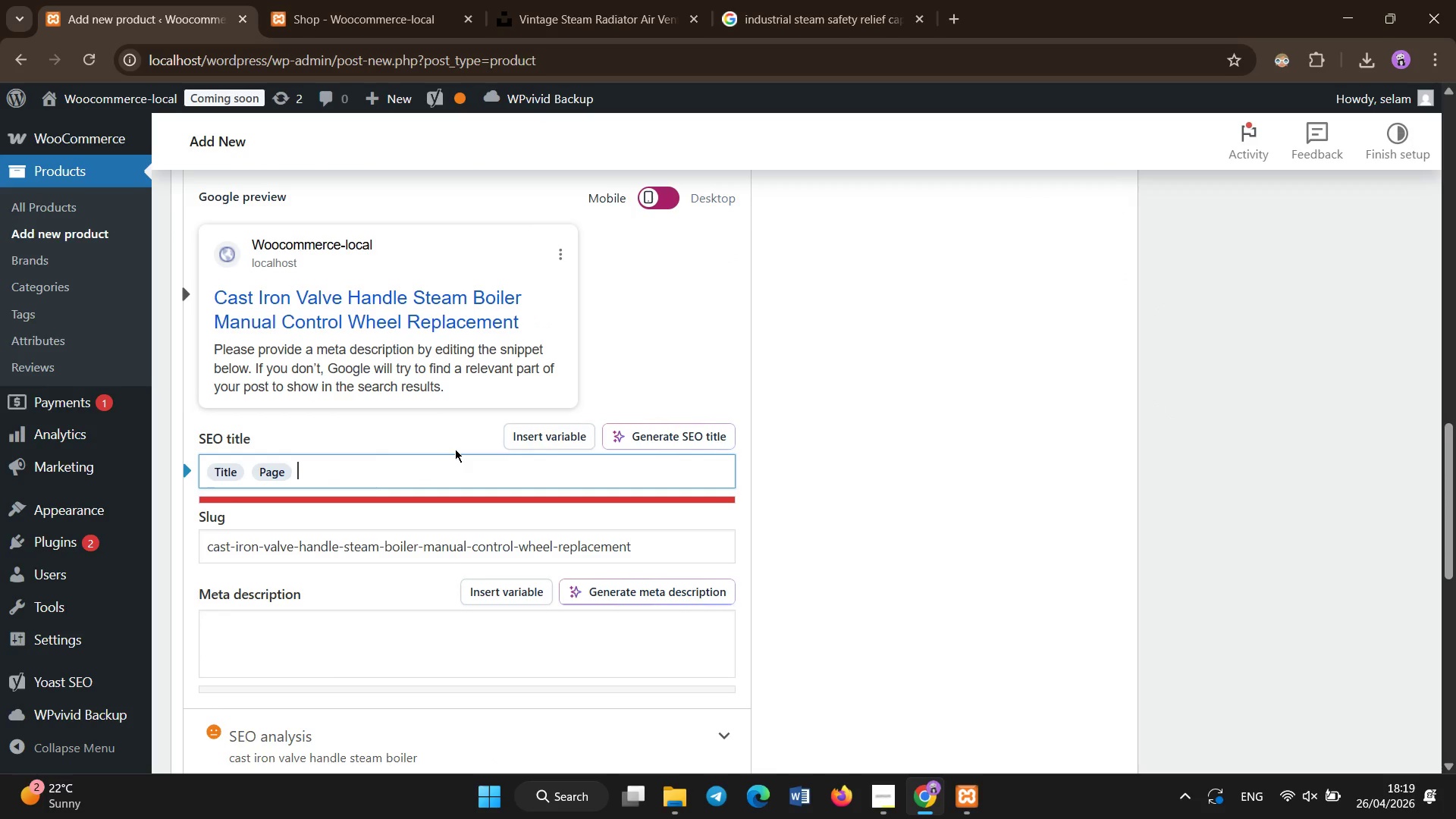 
key(Backspace)
 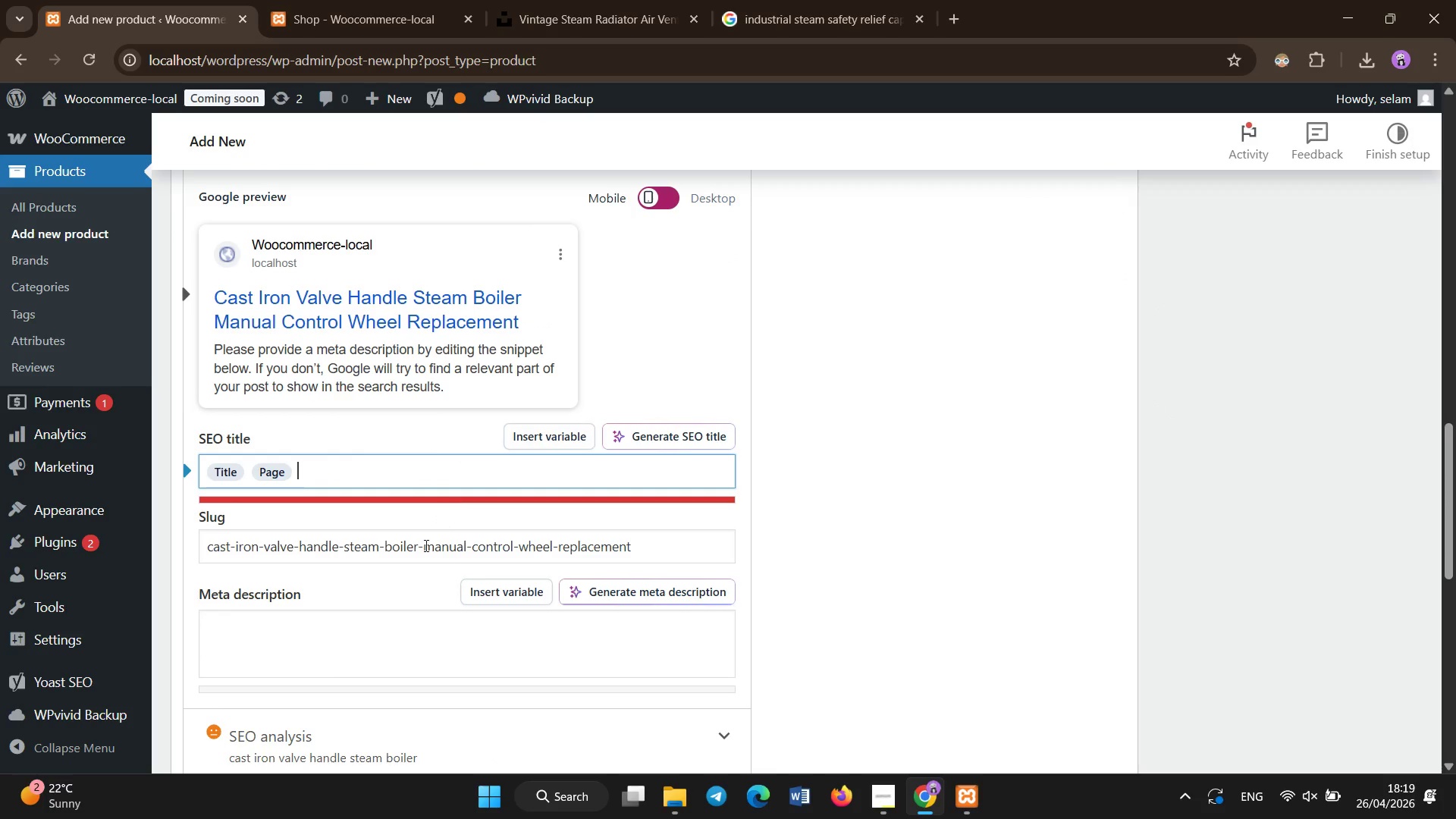 
left_click([402, 653])
 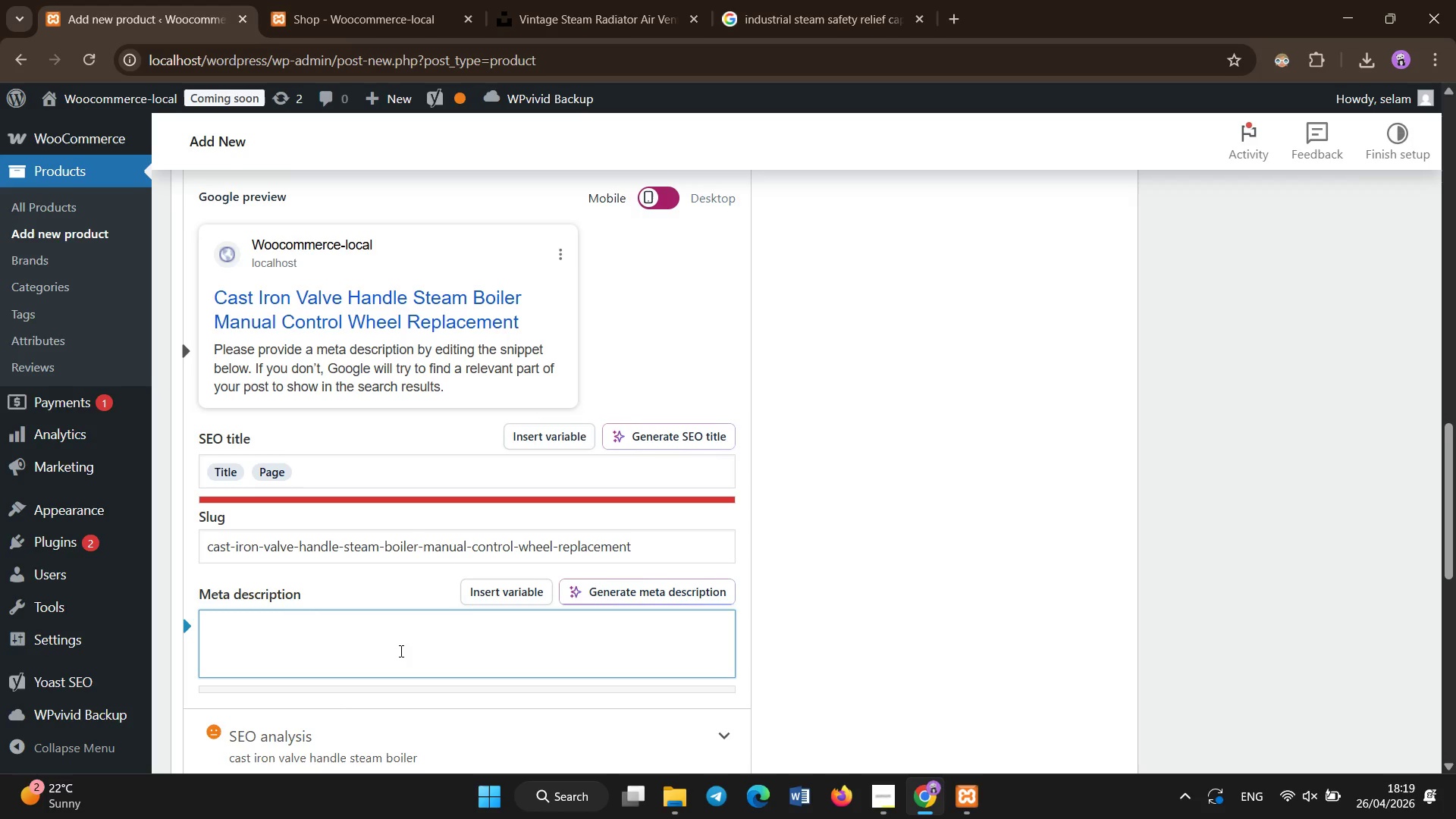 
type(Industrial cast iron valve handle for steam boilers )
key(Backspace)
type(. Manual control wheel replacement part for HVAC rre)
key(Backspace)
key(Backspace)
type(estoration systems.)
 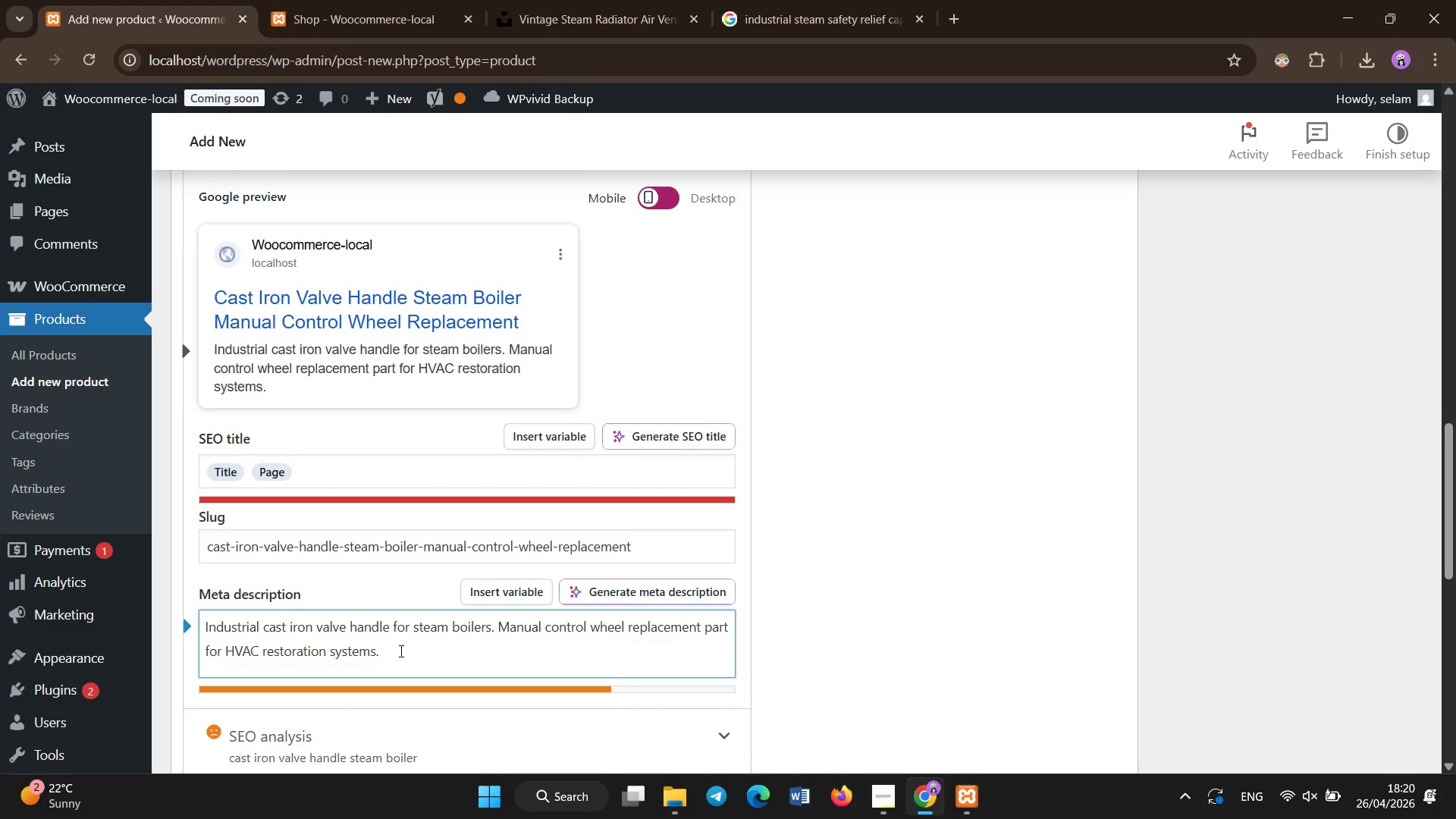 
left_click([768, 0])
 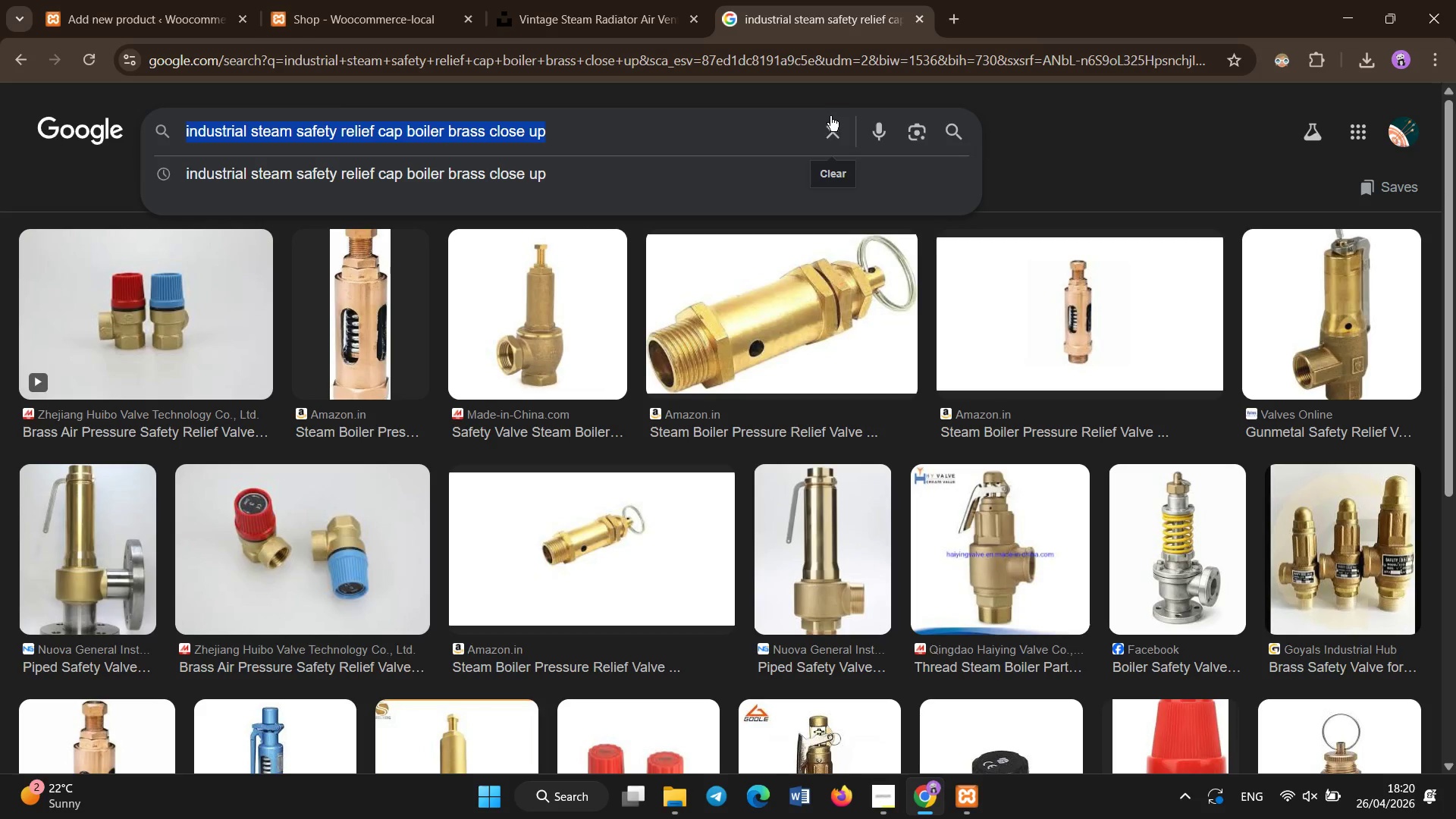 
left_click([828, 122])
 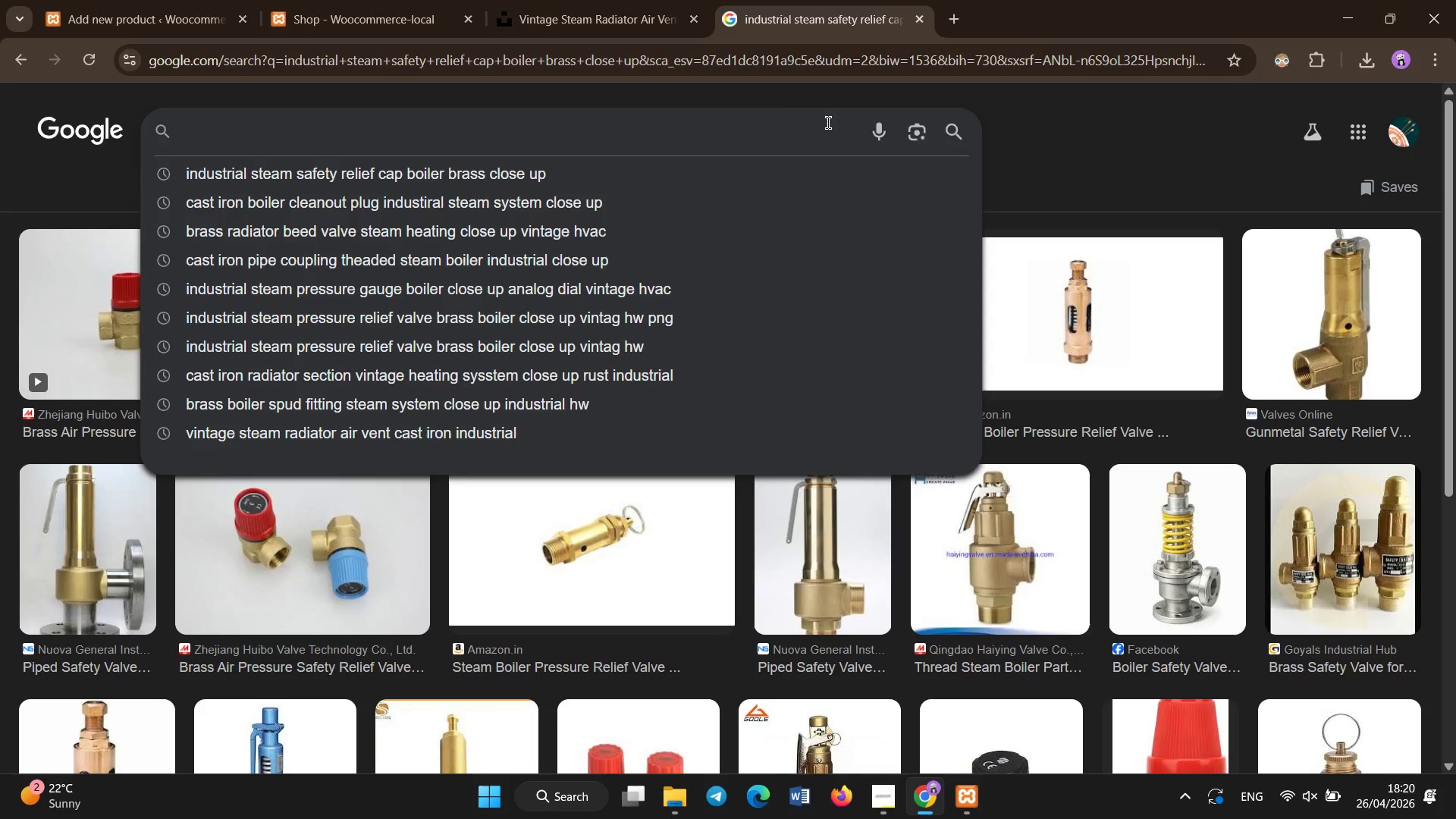 
type(cast iron valve handle steam boiler industrial whel)
key(Backspace)
type(el close up)
 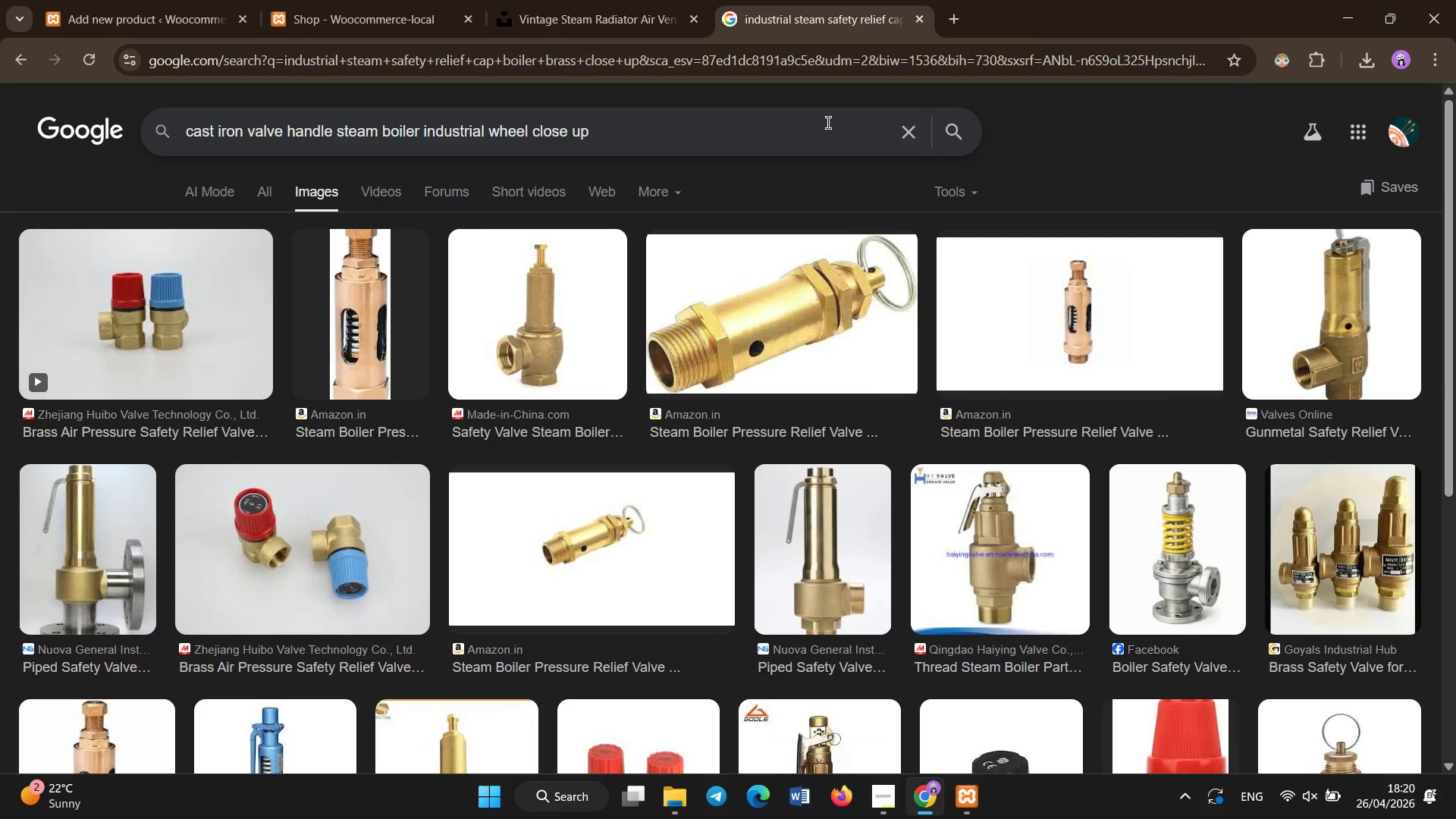 
key(Enter)
 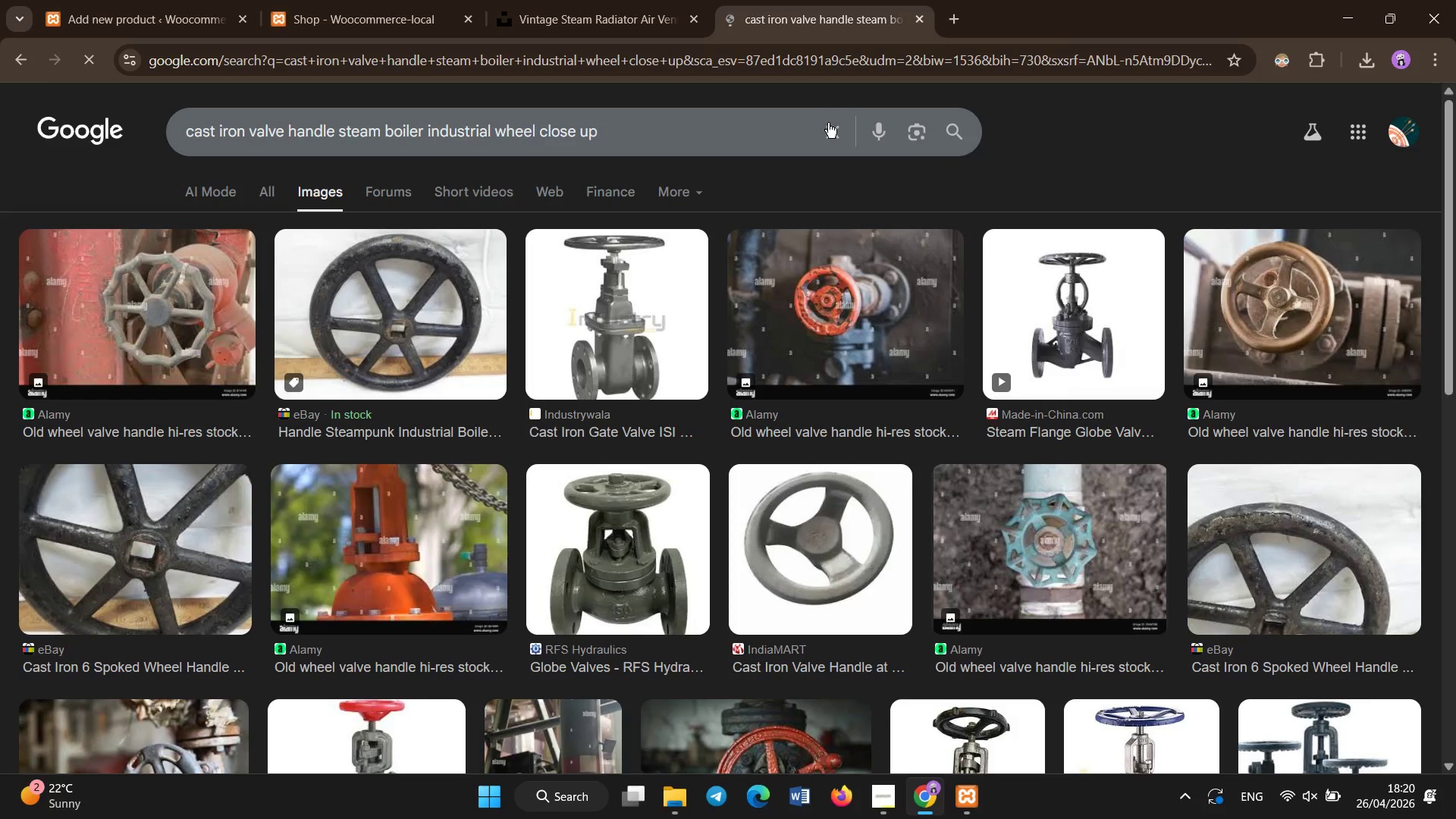 
left_click([741, 134])
 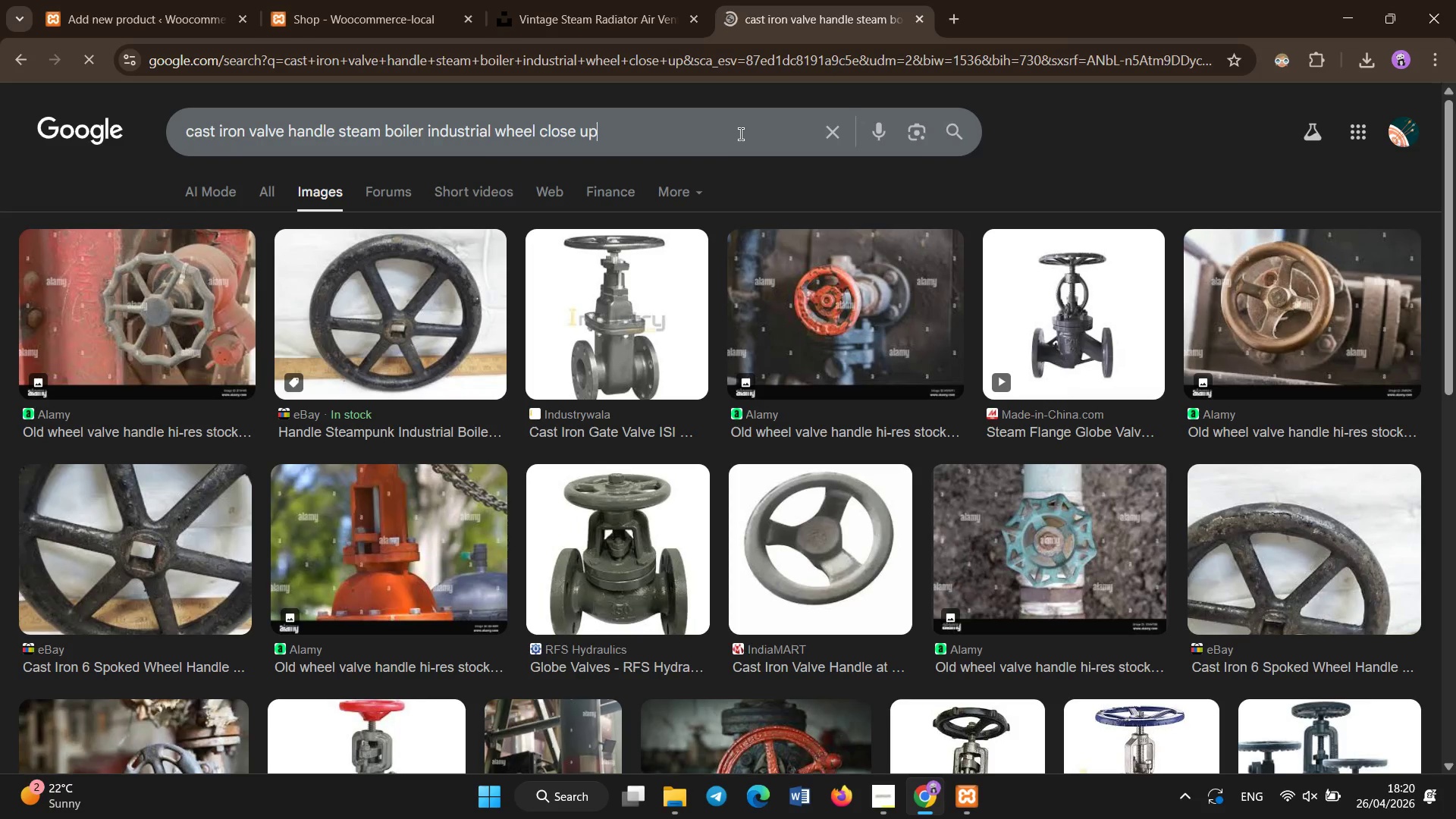 
key(Control+A)
 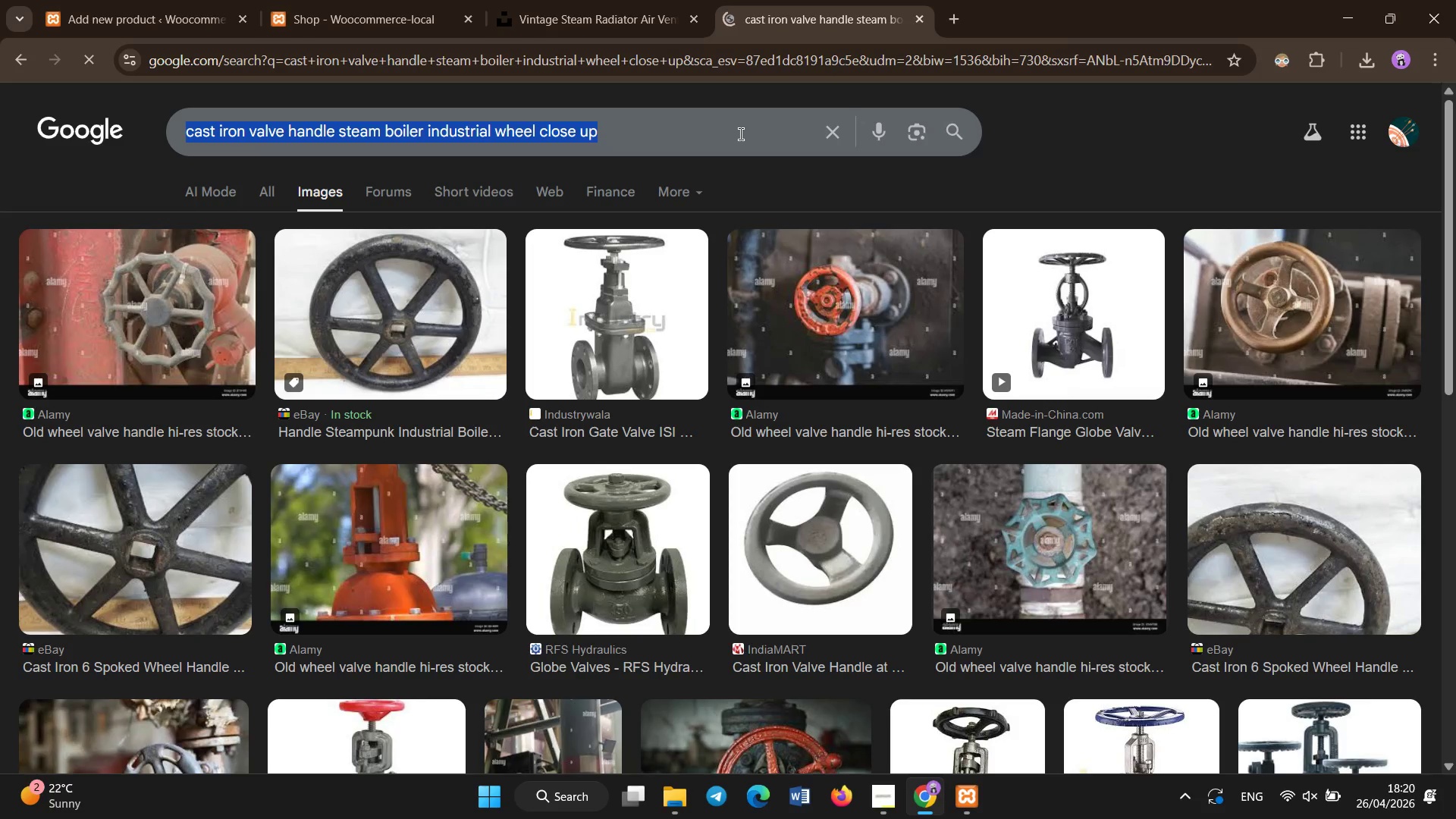 
key(Control+C)
 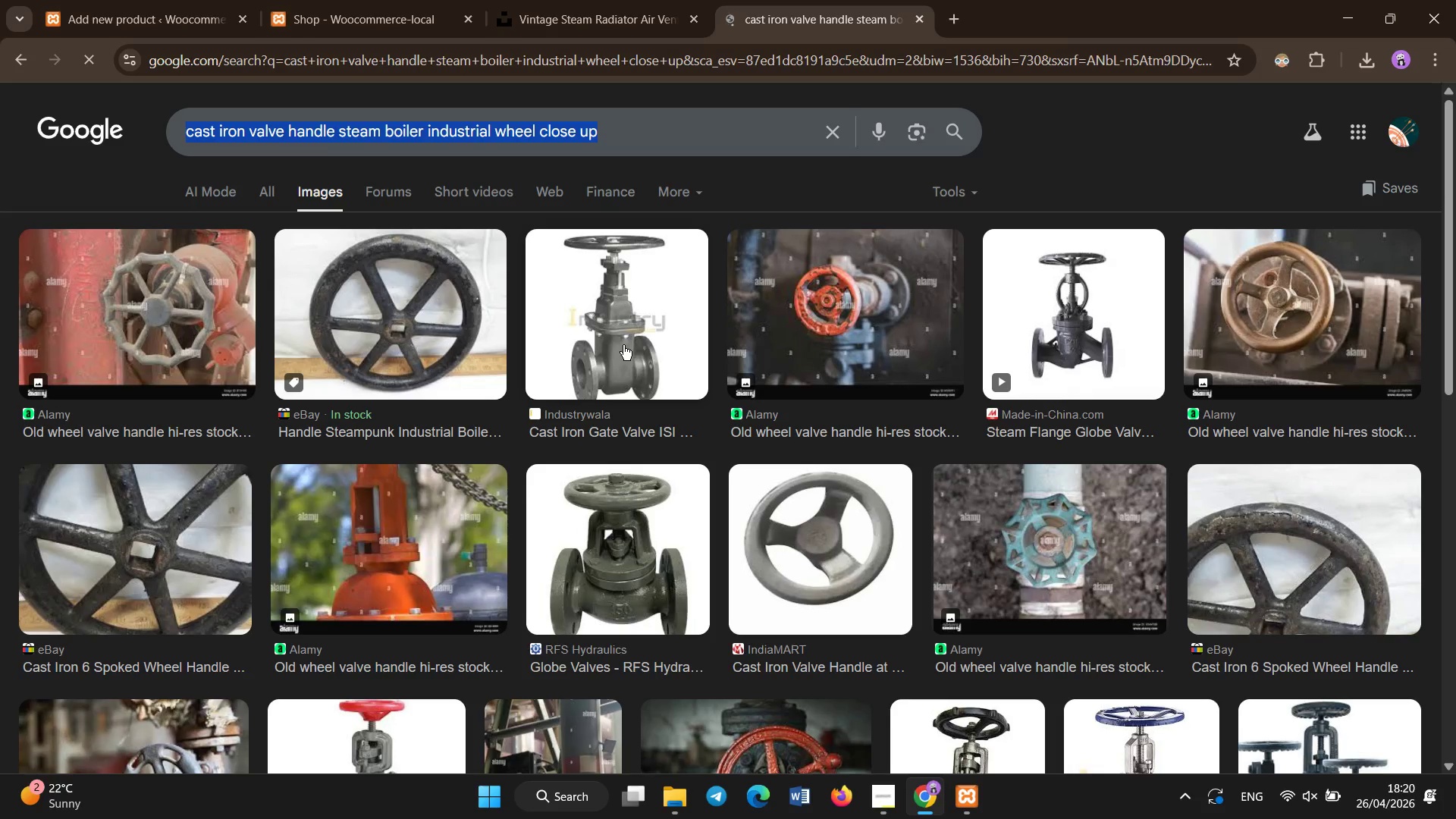 
right_click([610, 497])
 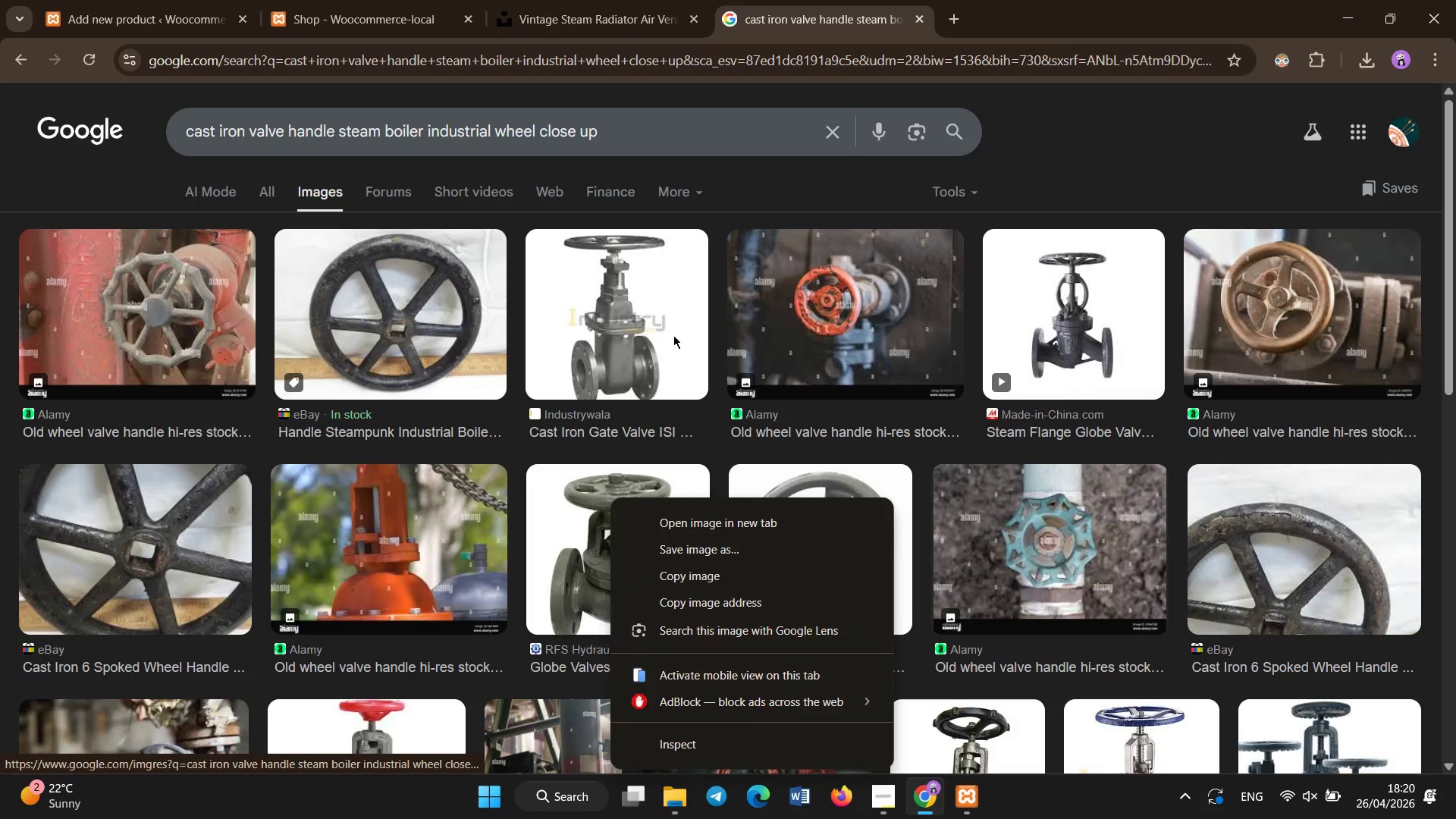 
left_click([1091, 105])
 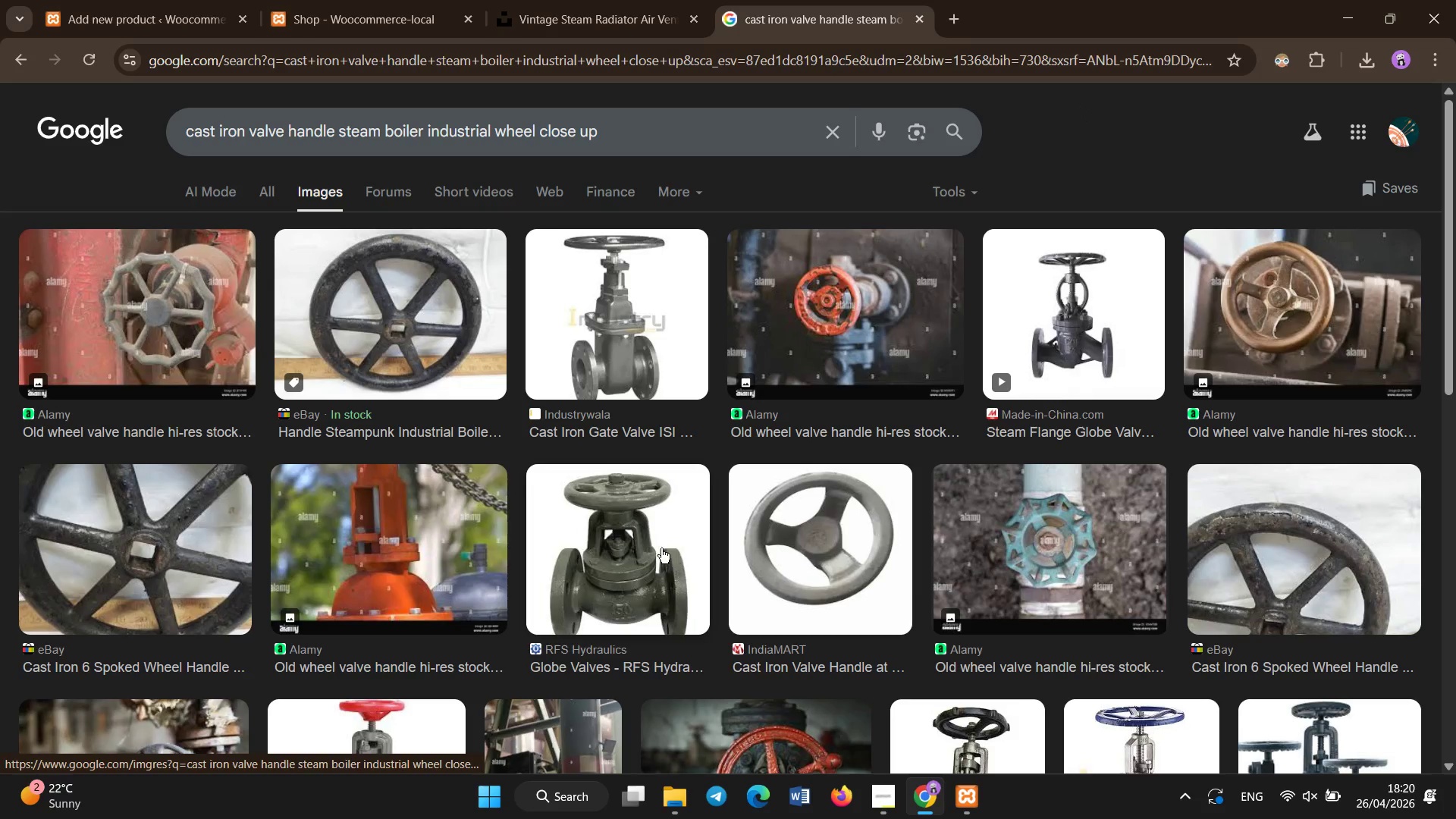 
right_click([651, 533])
 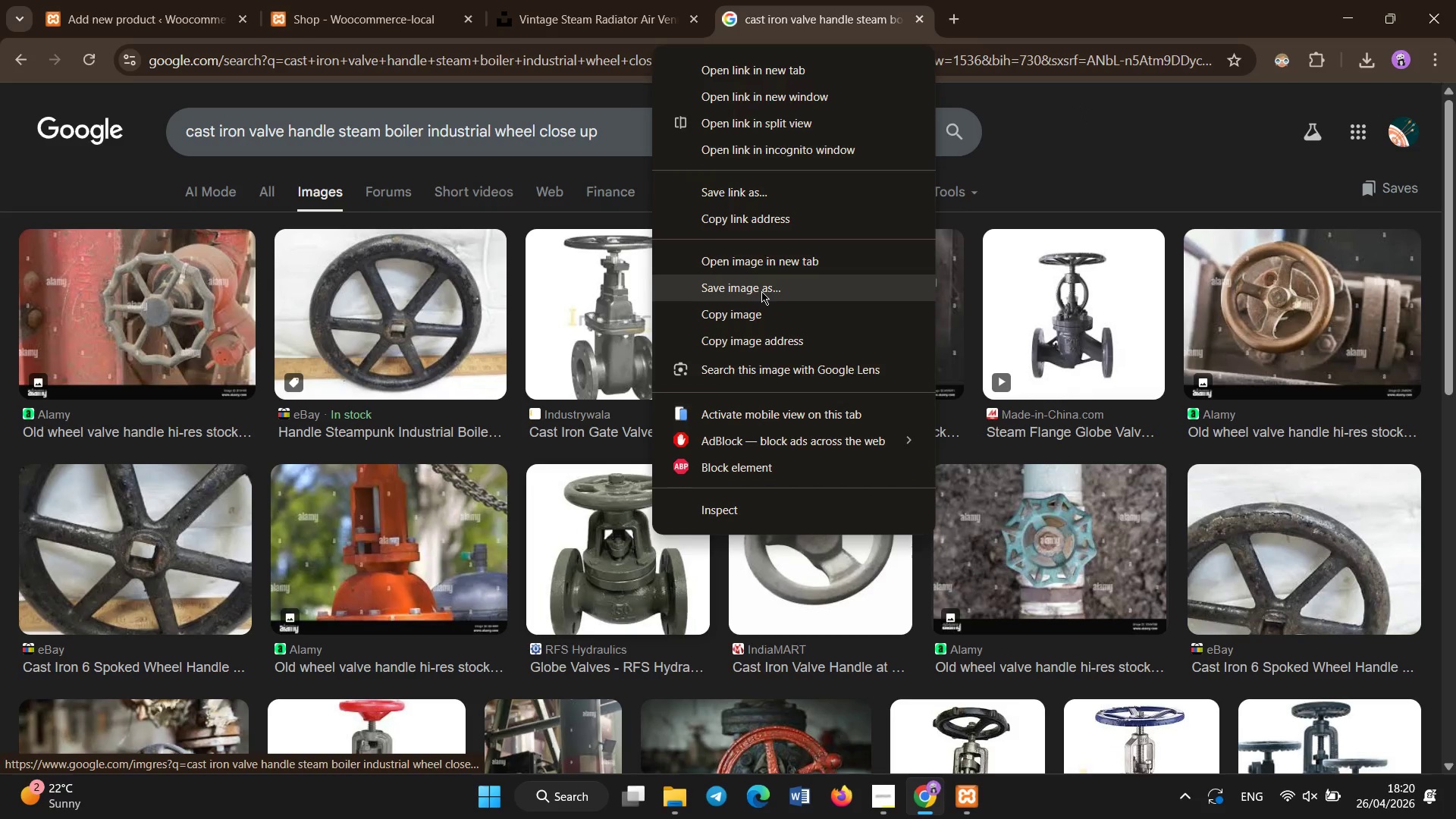 
left_click([761, 291])
 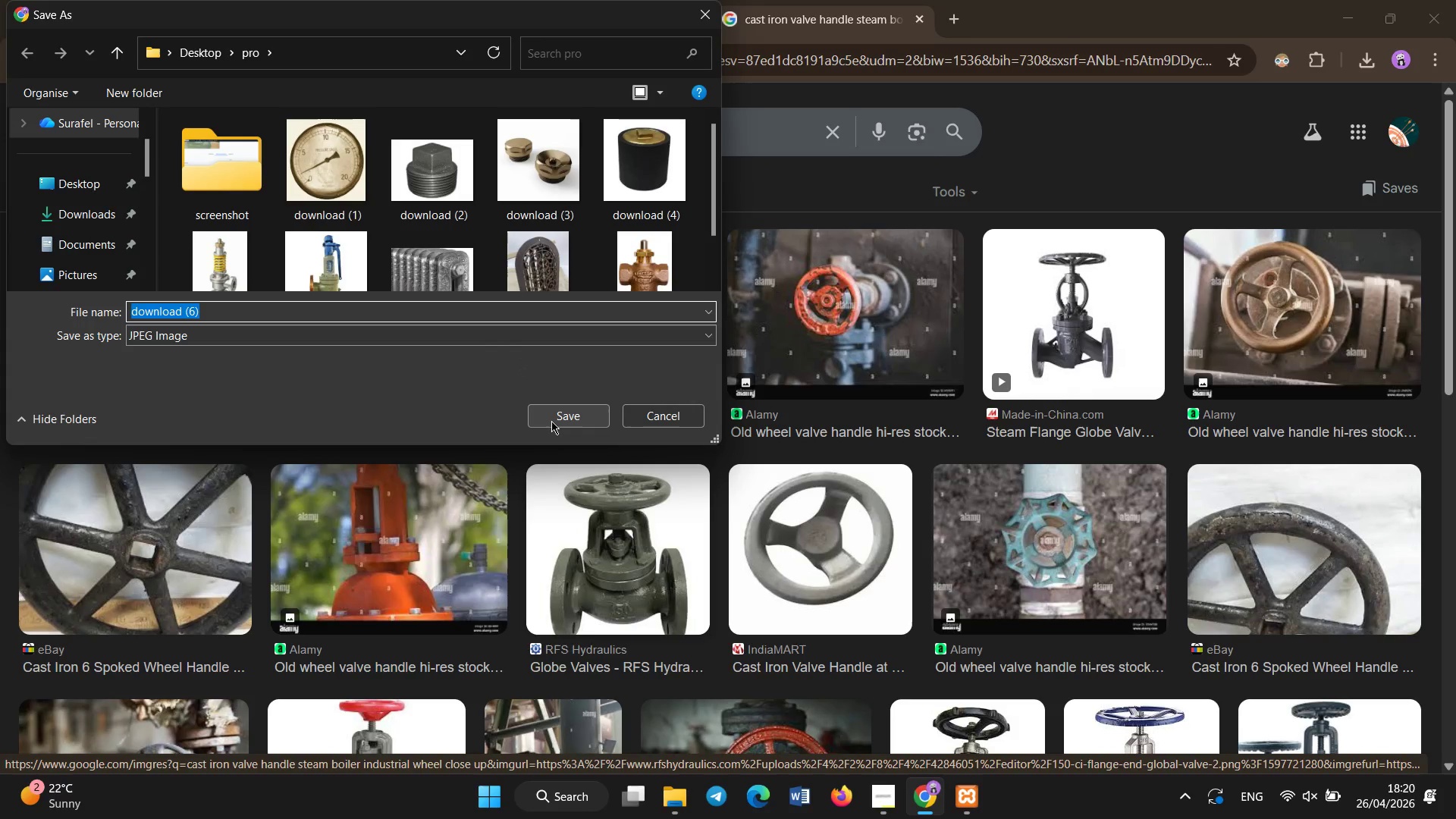 
left_click([551, 421])
 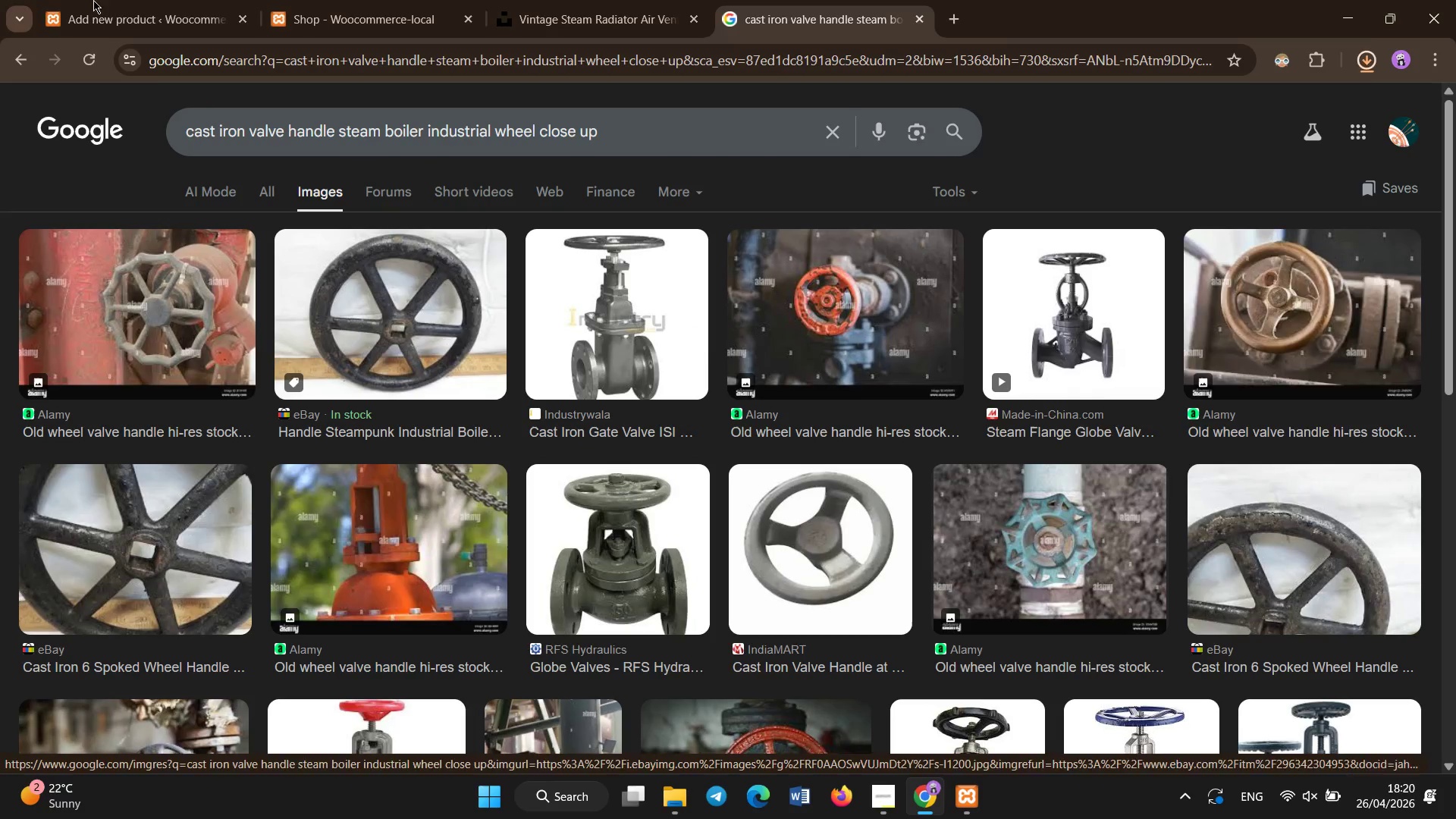 
left_click([127, 0])
 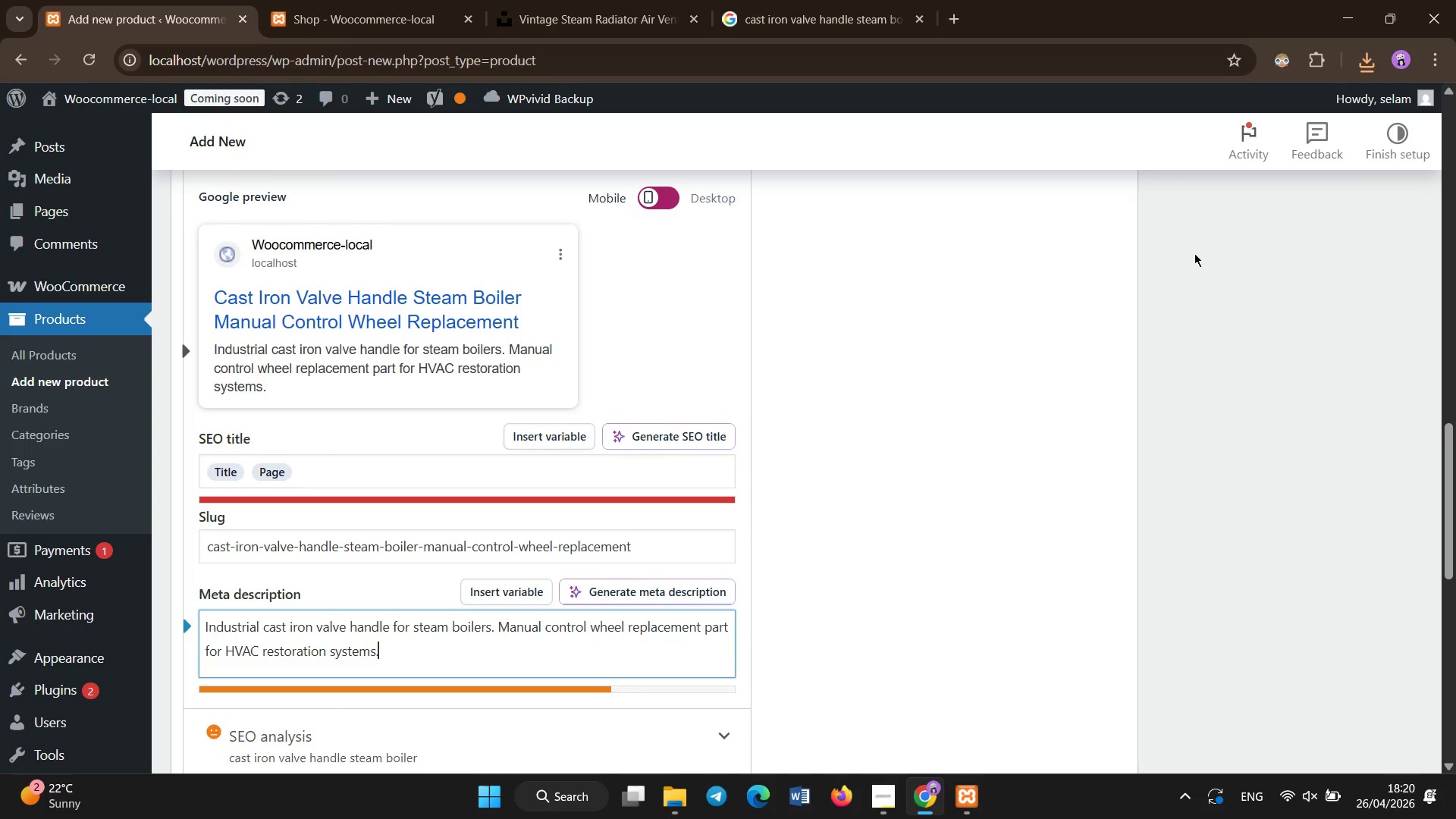 
scroll: coordinate [1201, 256], scroll_direction: up, amount: 20.0
 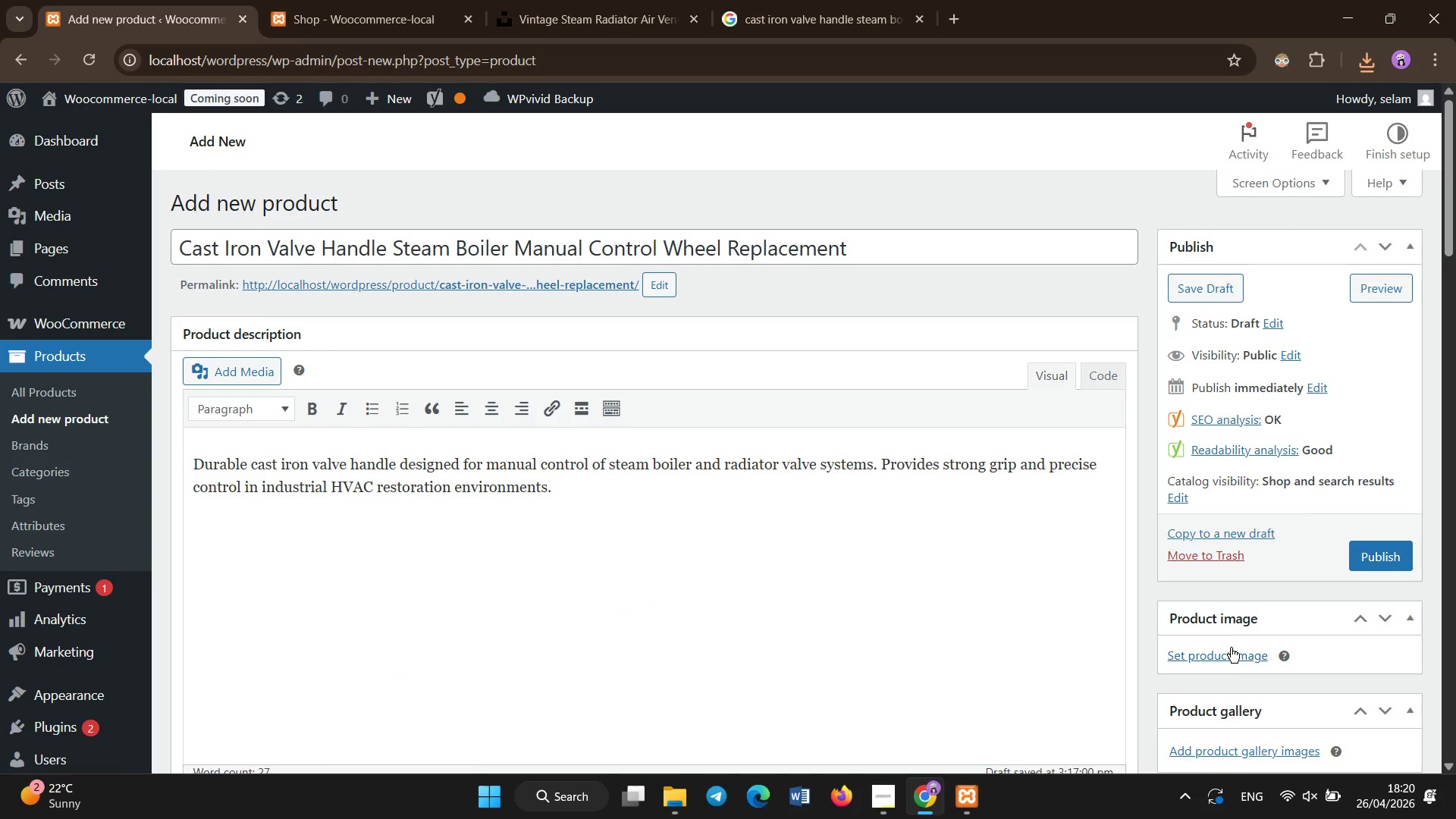 
left_click([1229, 656])
 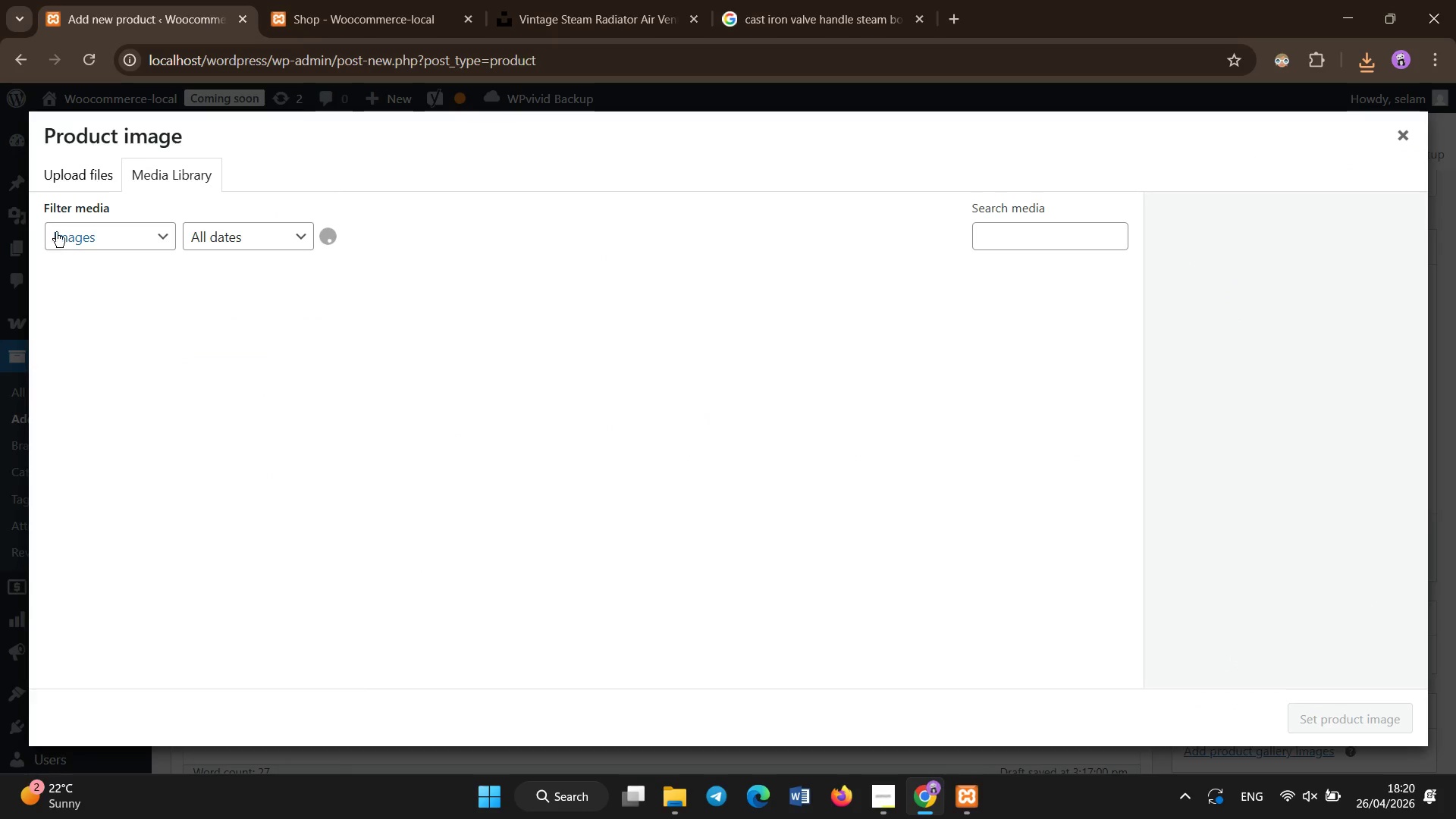 
left_click([99, 174])
 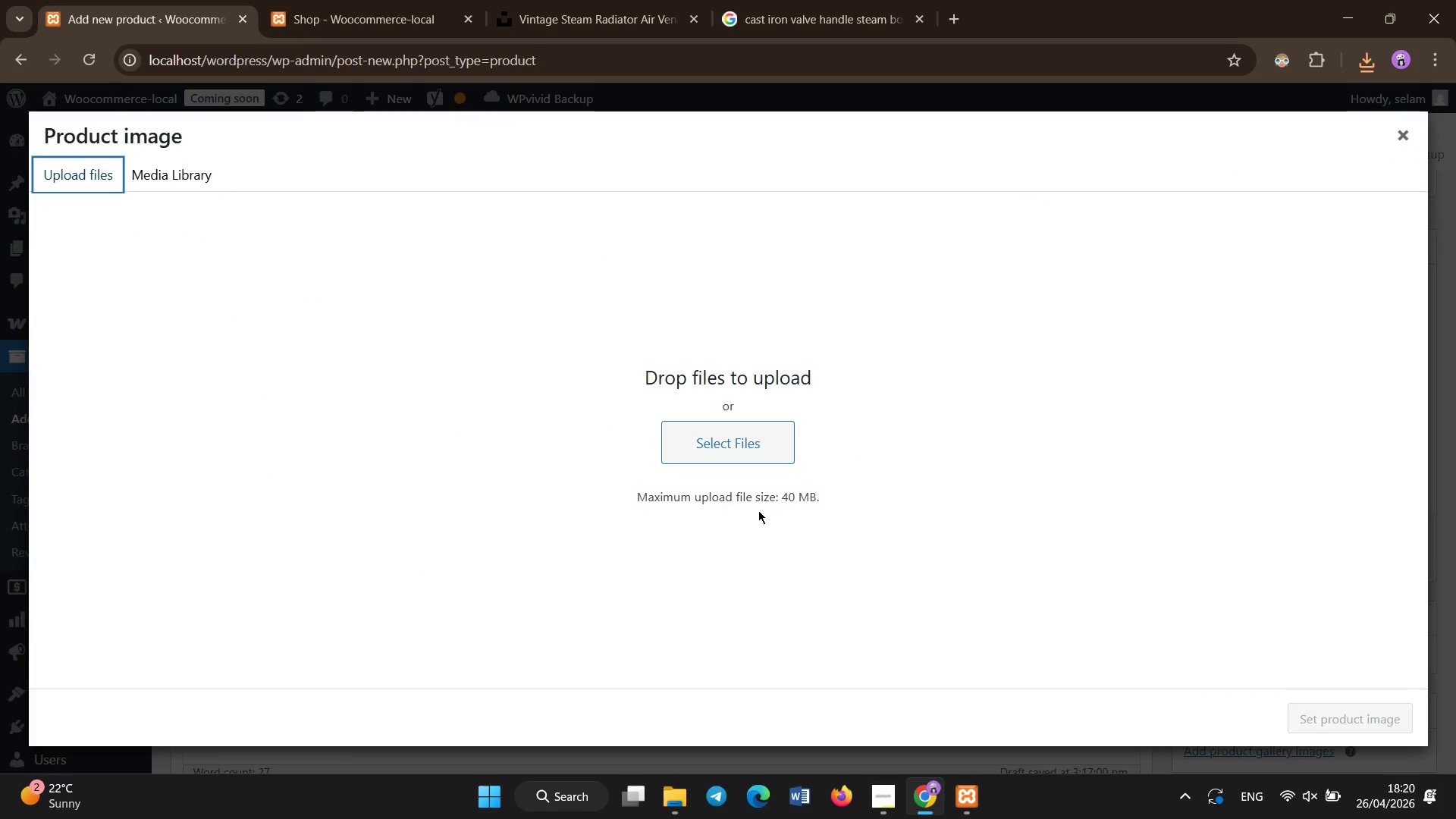 
left_click([747, 447])
 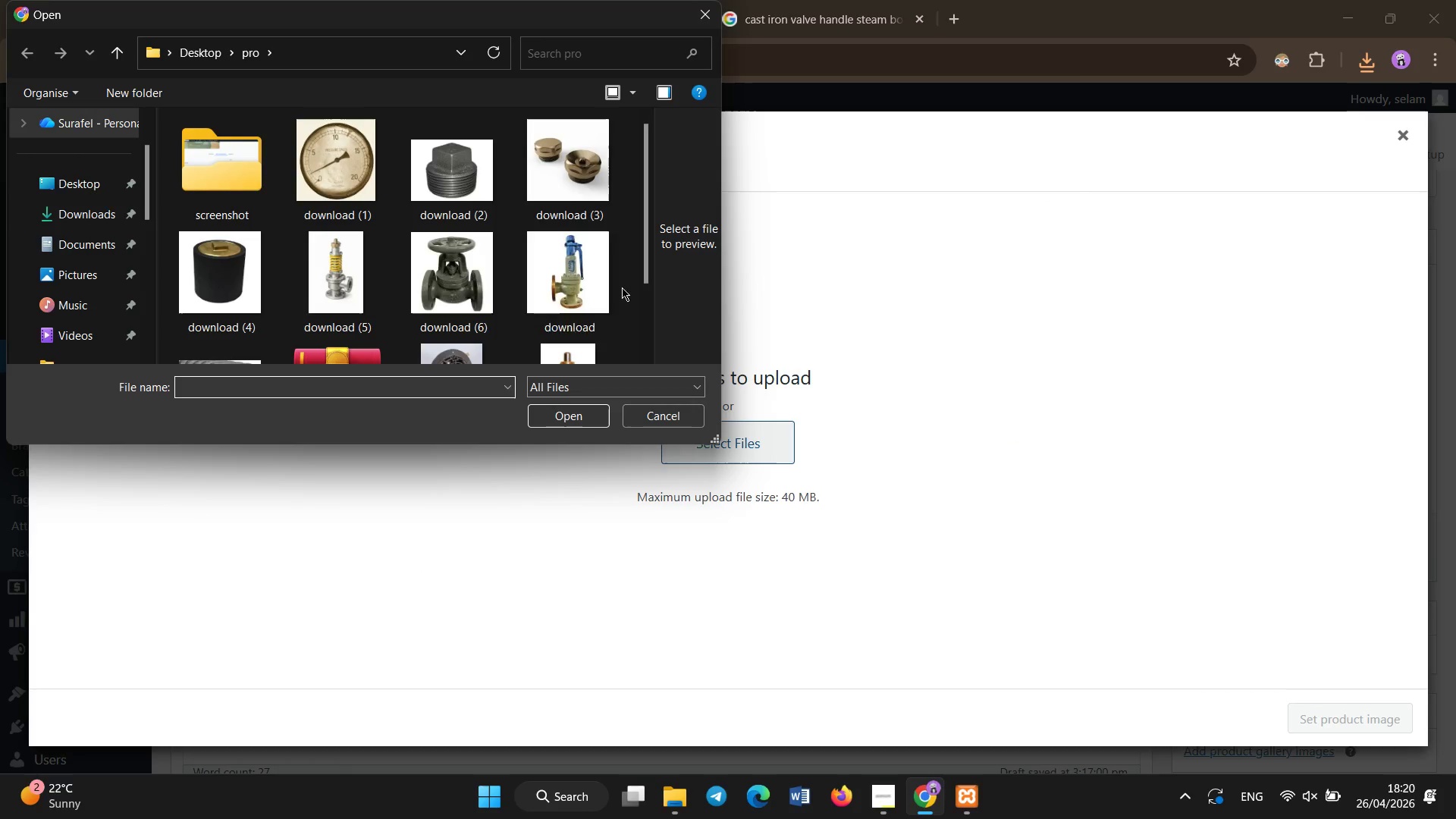 
left_click([487, 274])
 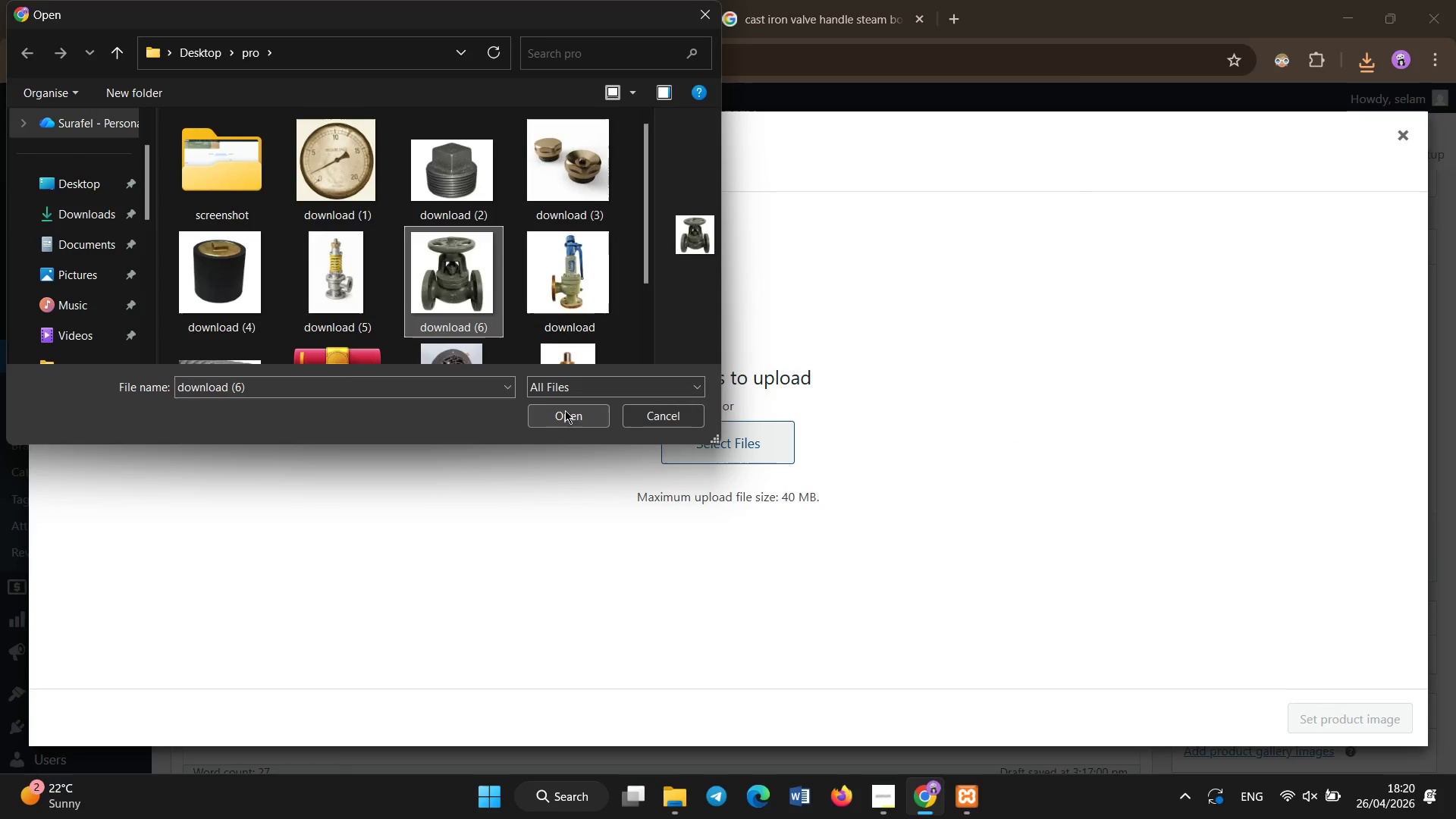 
left_click([567, 413])
 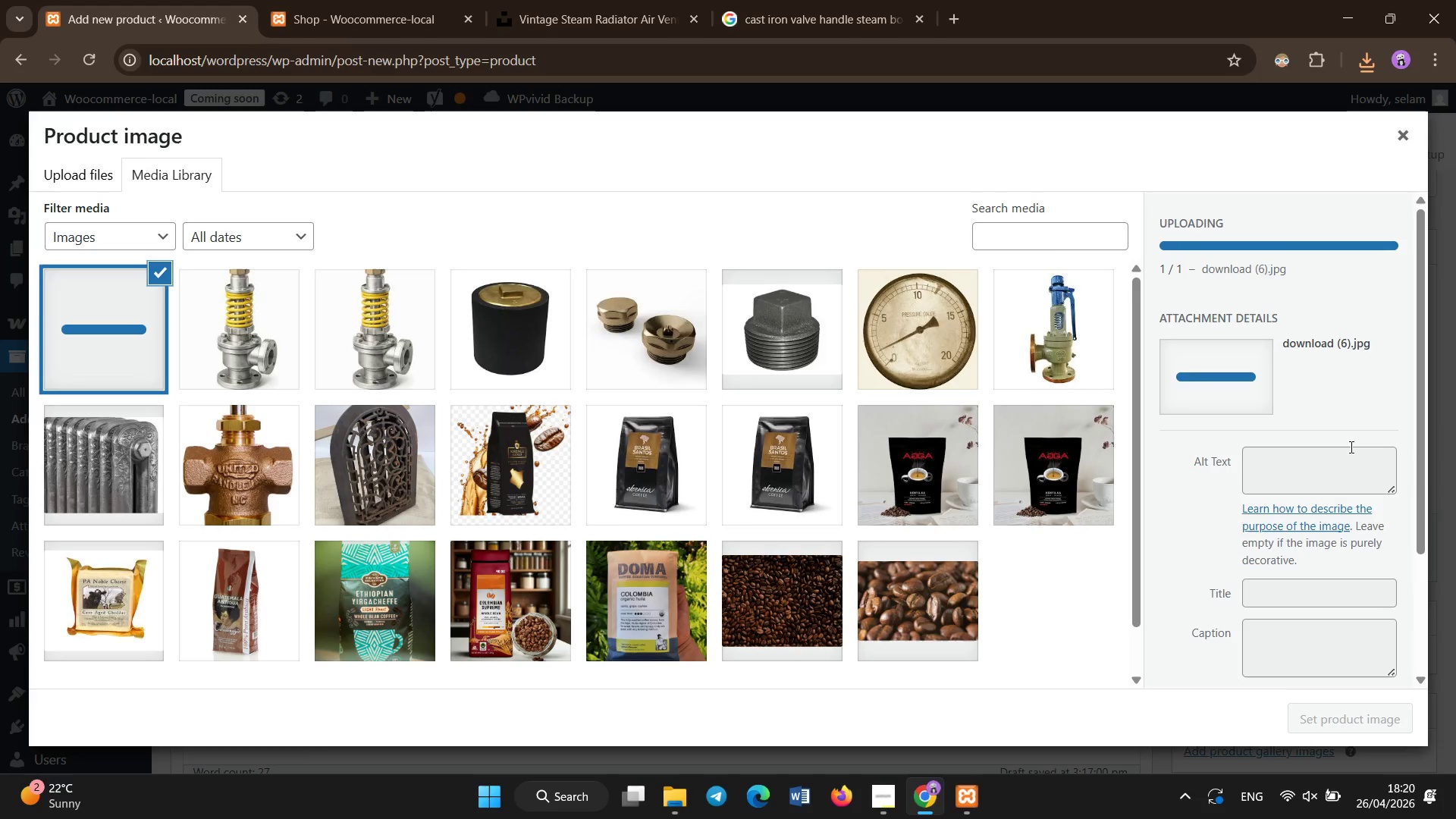 
wait(7.44)
 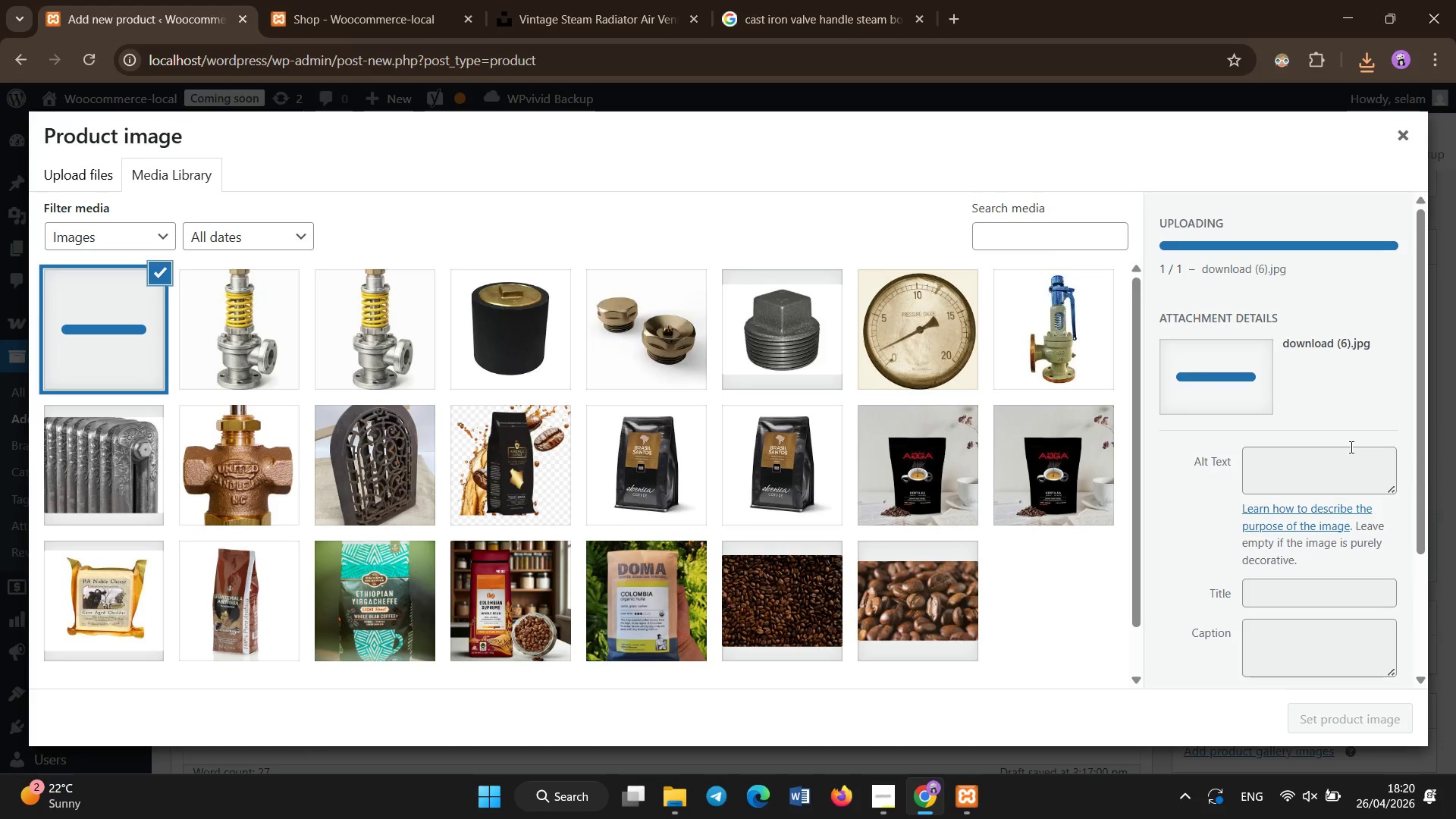 
left_click([1260, 409])
 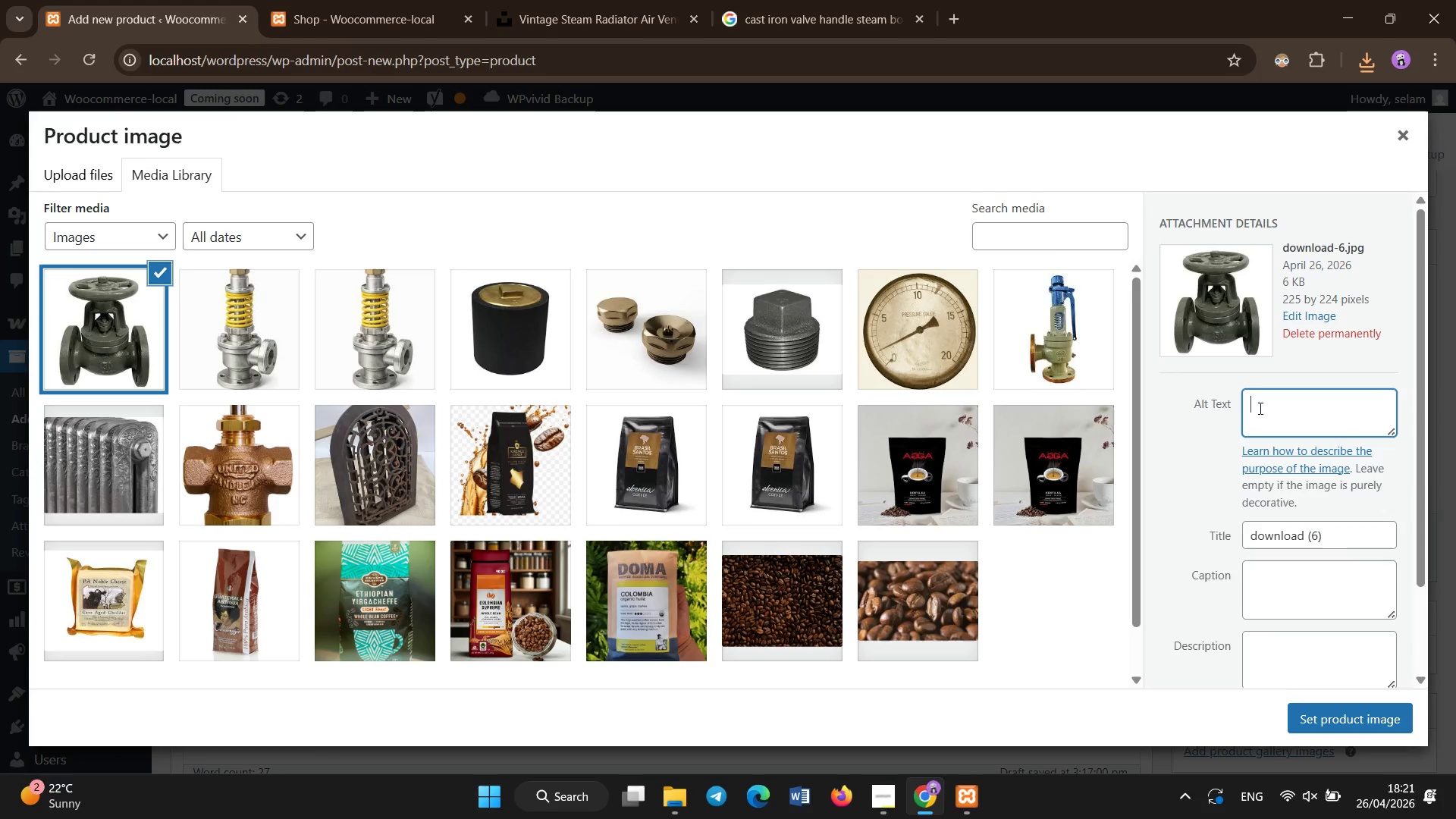 
key(Control+V)
 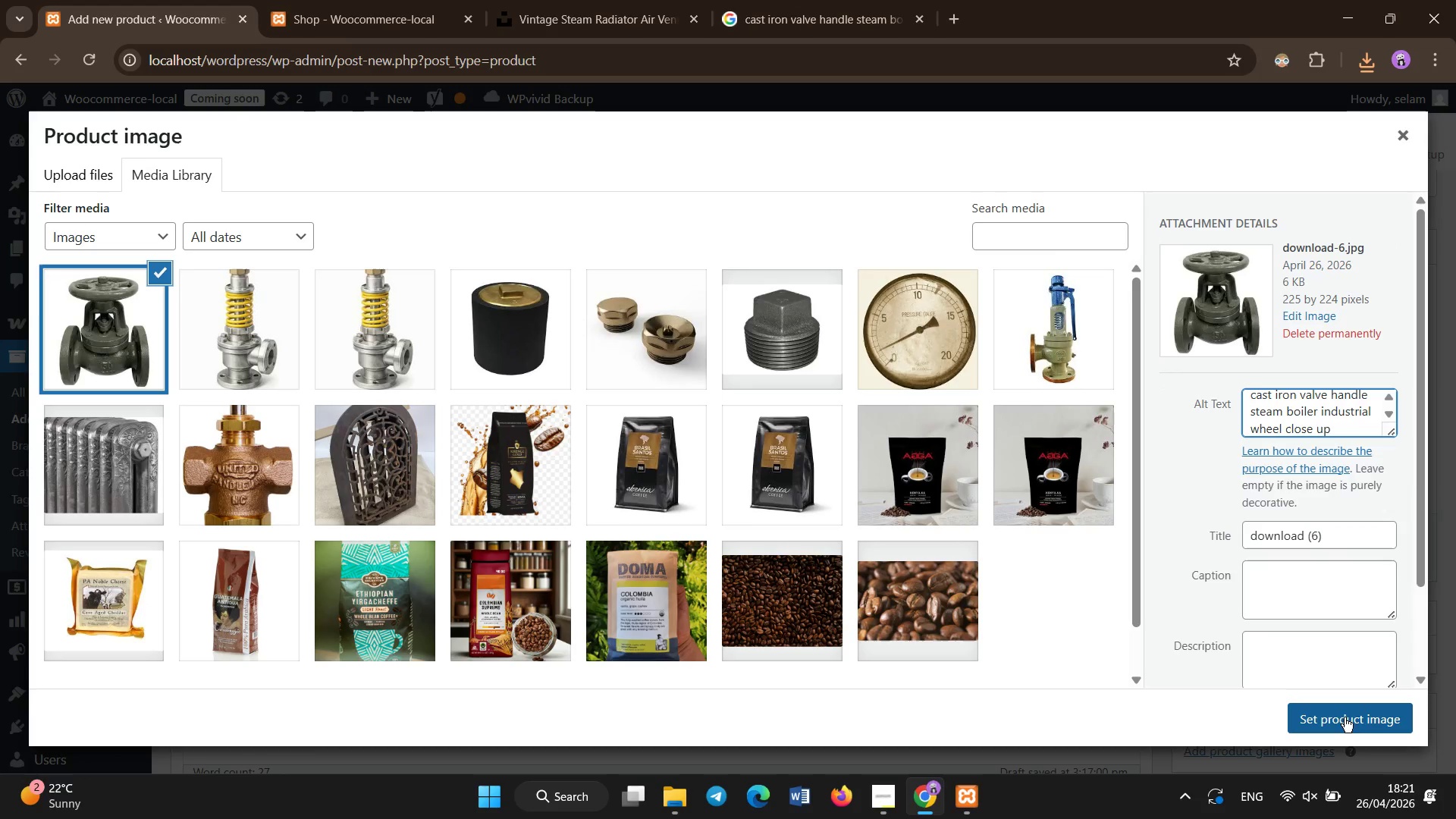 
left_click([1345, 720])
 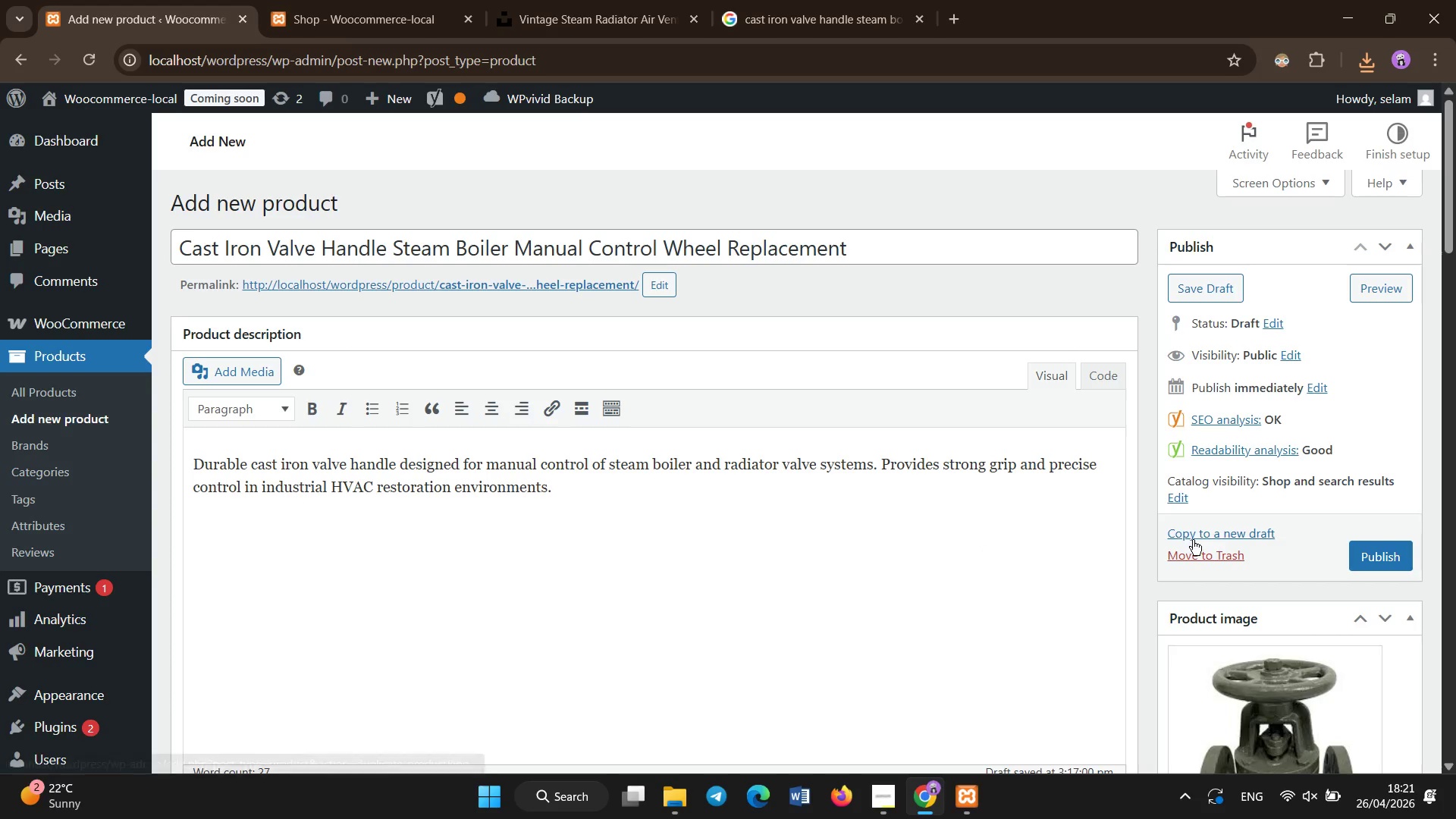 
left_click([1385, 548])
 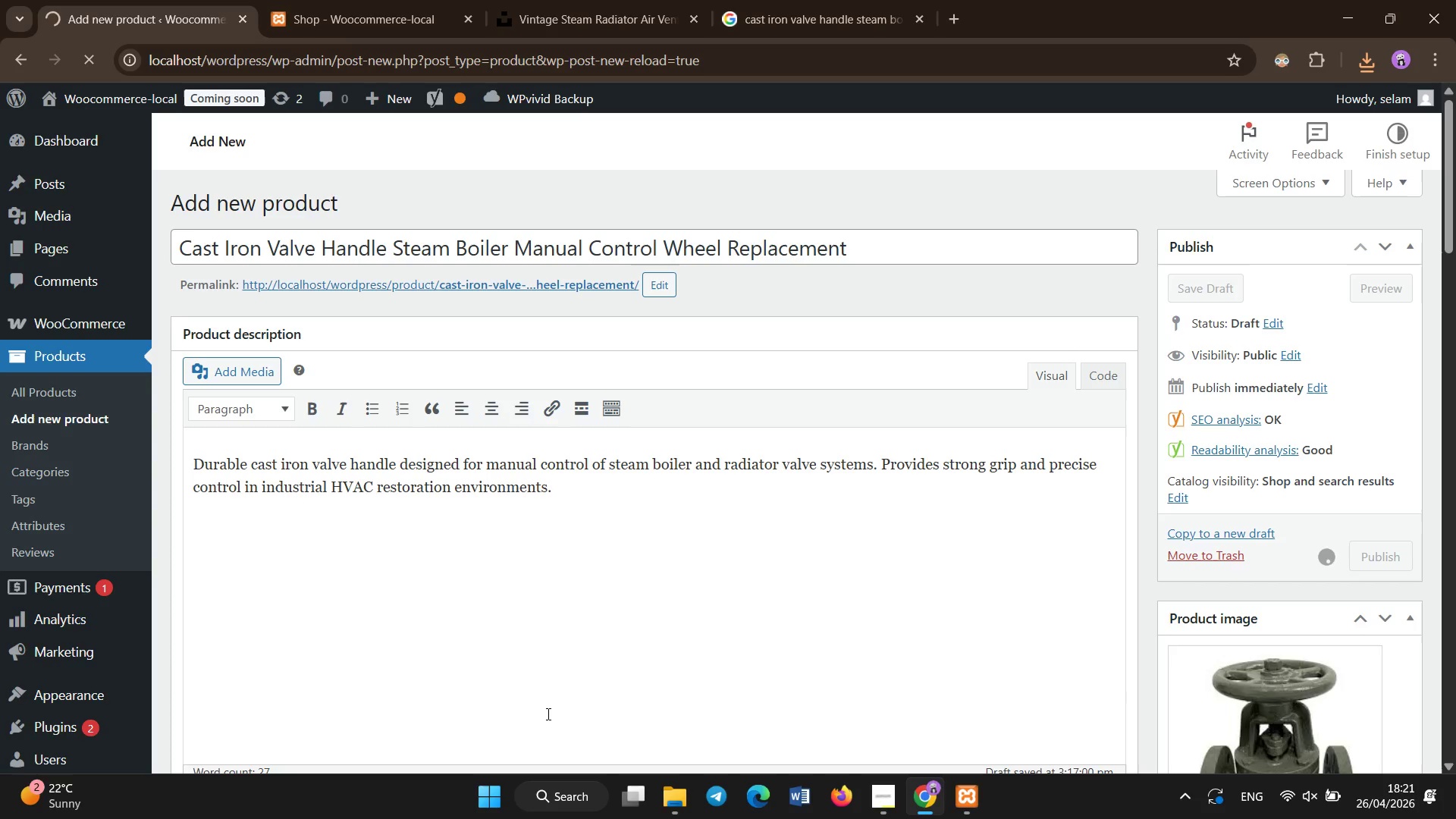 
wait(15.3)
 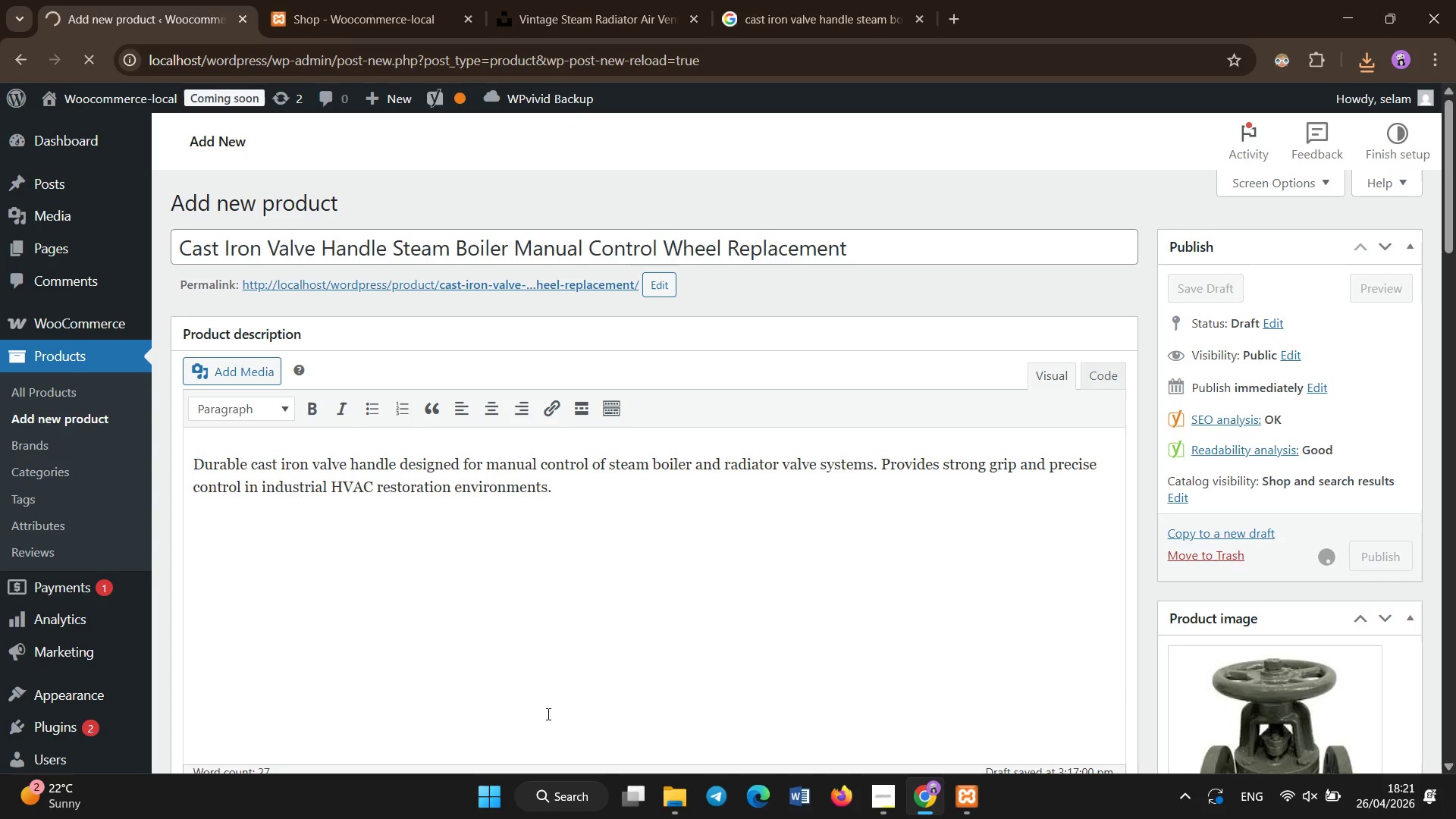 
double_click([394, 181])
 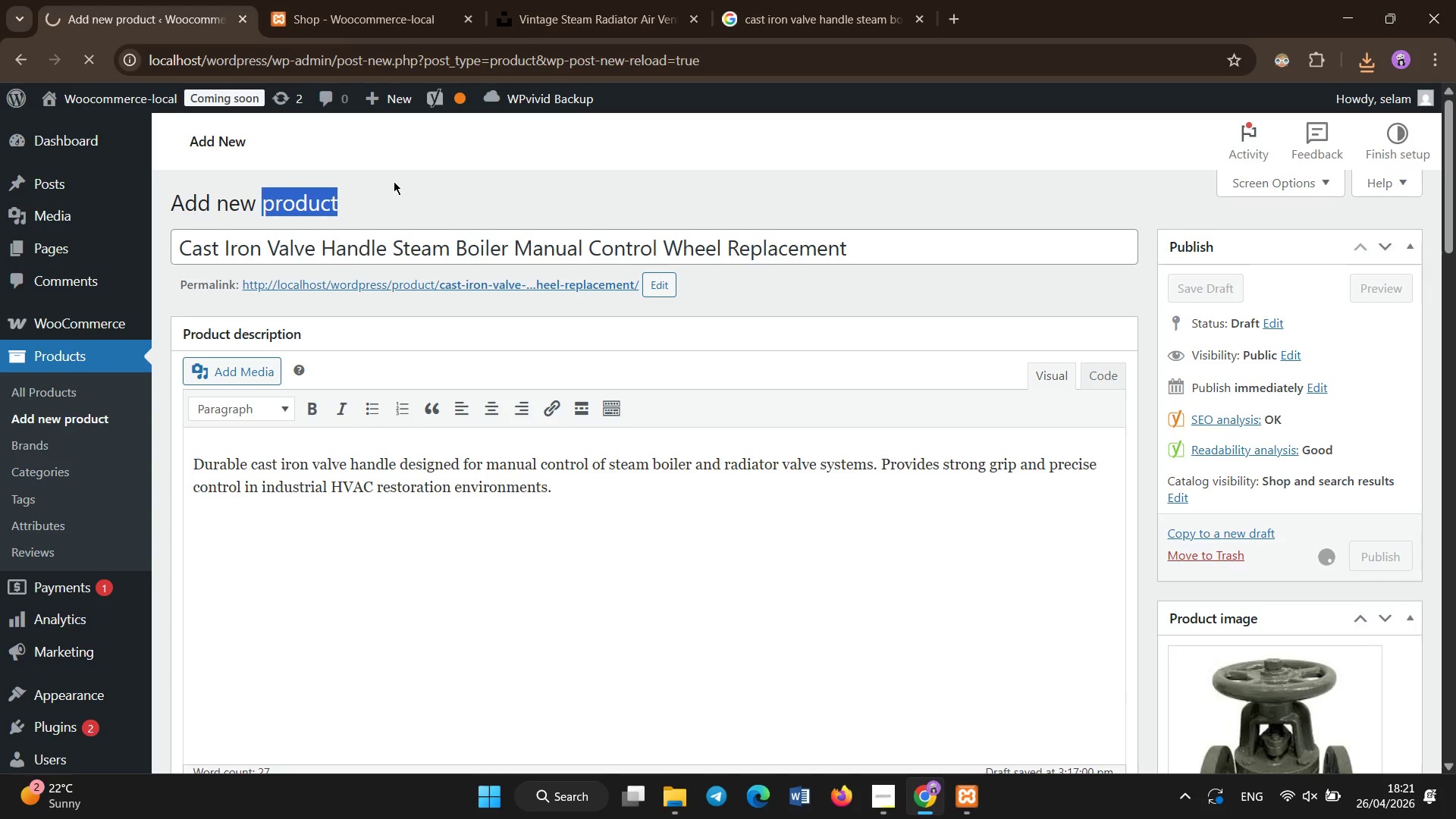 
triple_click([394, 181])
 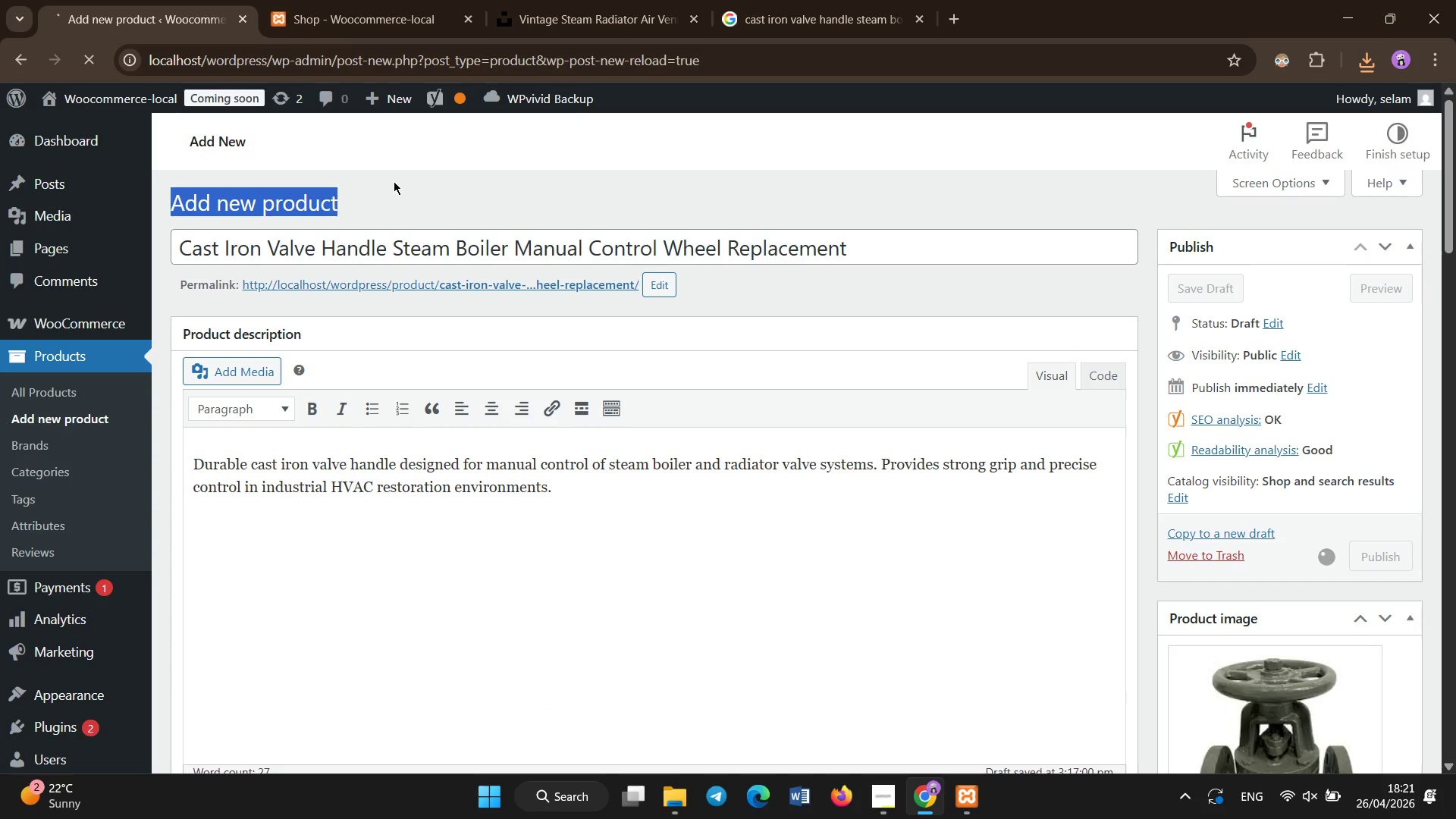 
left_click([394, 181])
 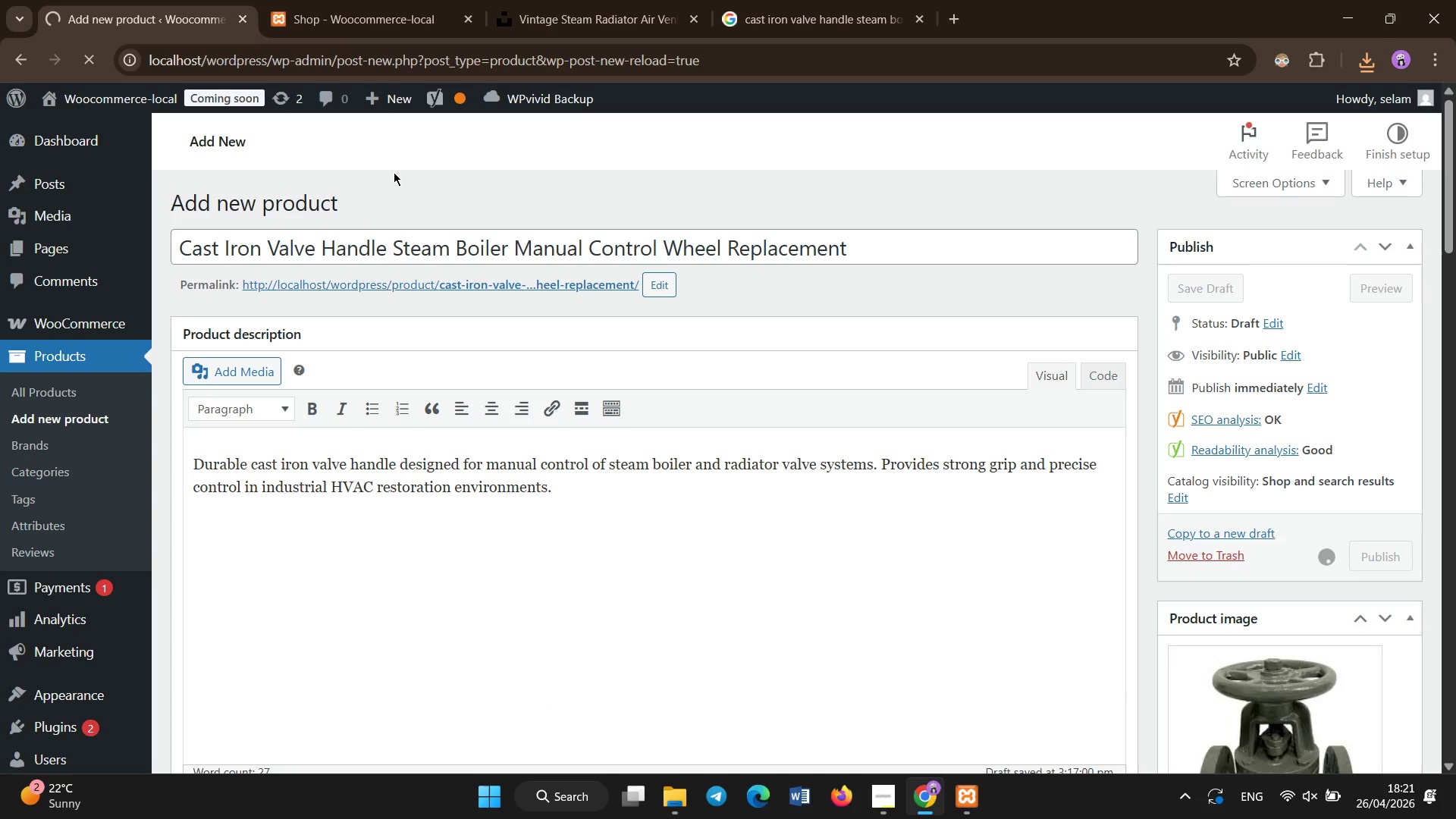 
key(Control+ControlLeft)
 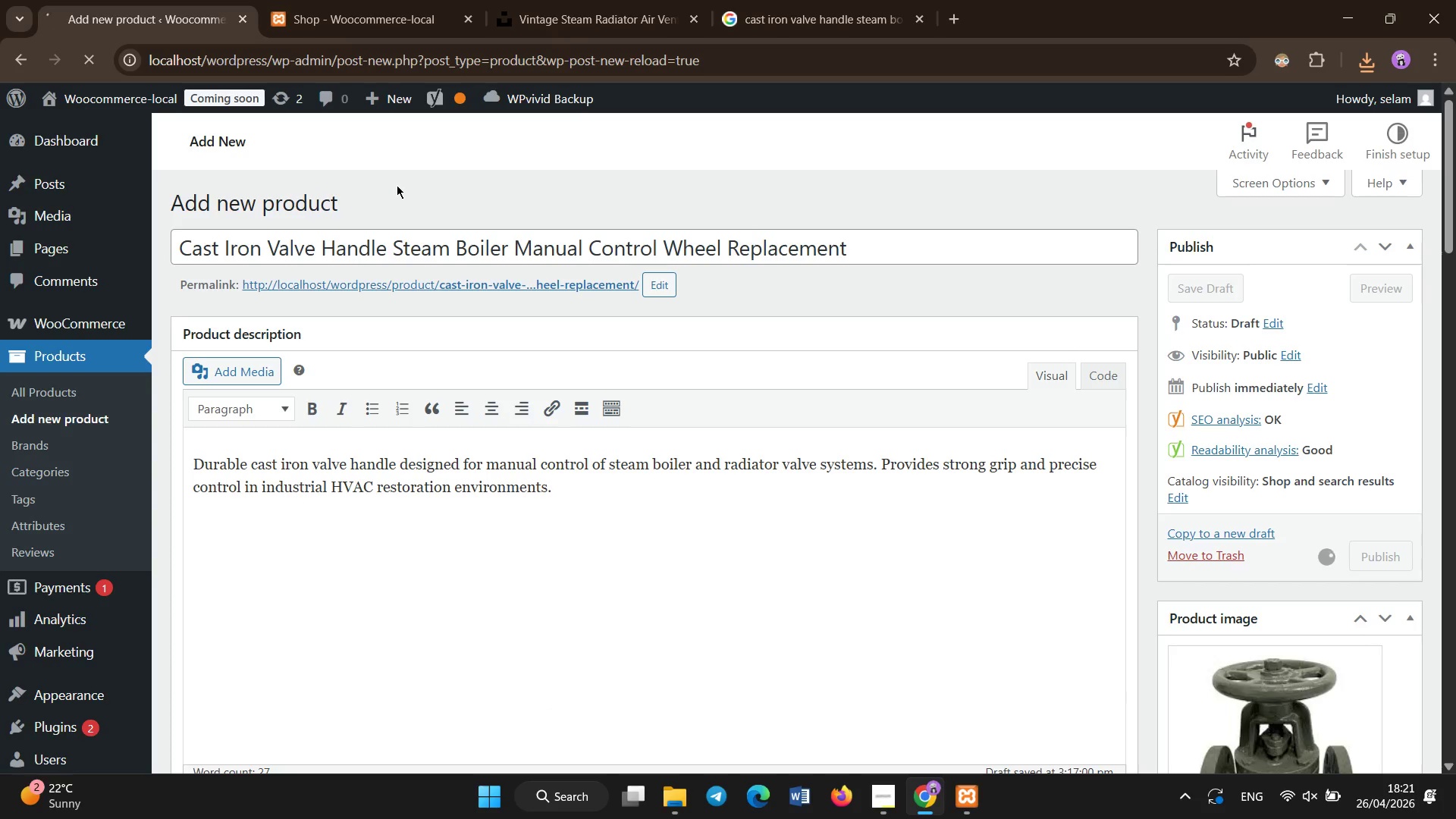 
key(Shift+ShiftLeft)
 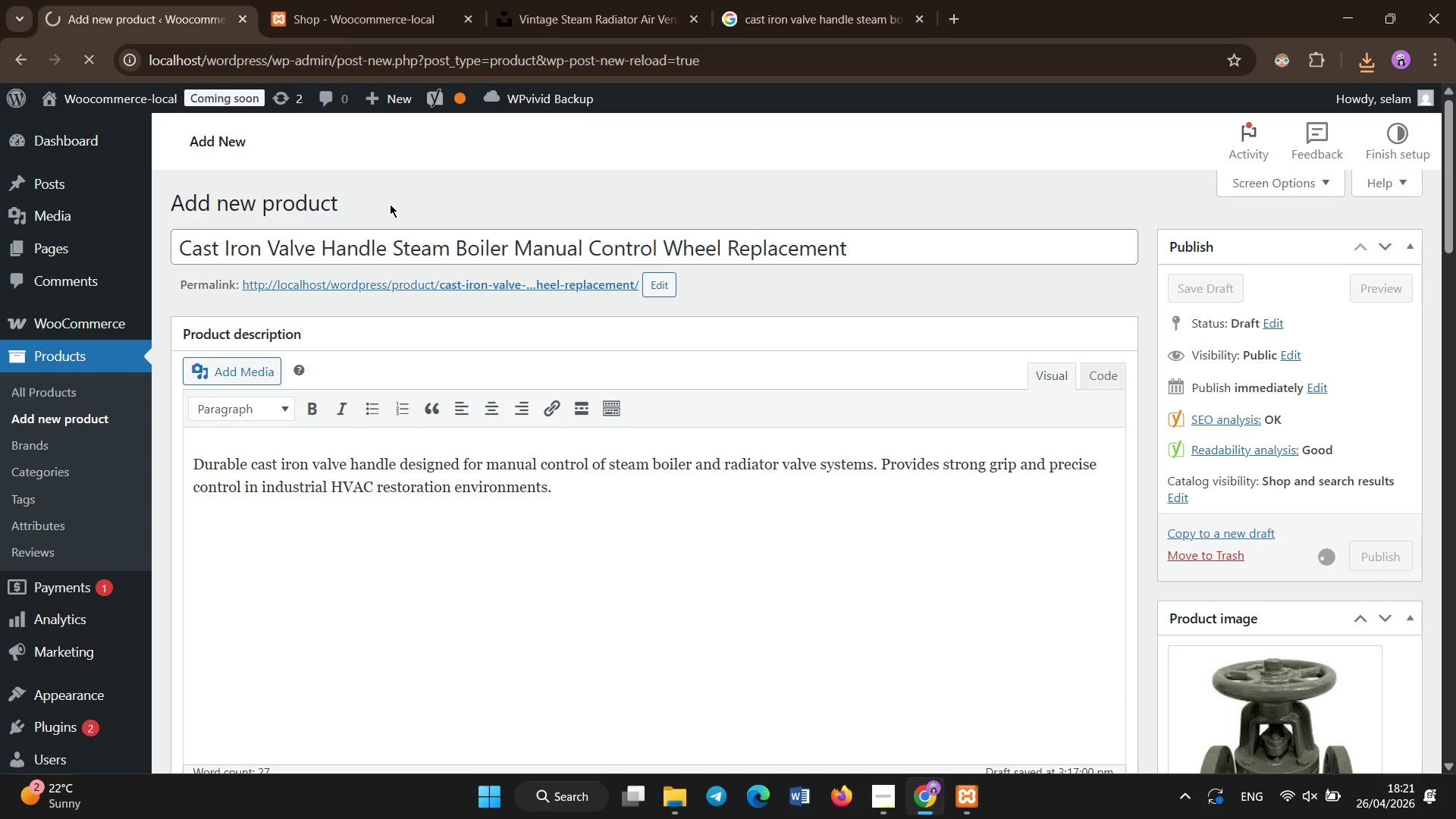 
key(Control+ControlLeft)
 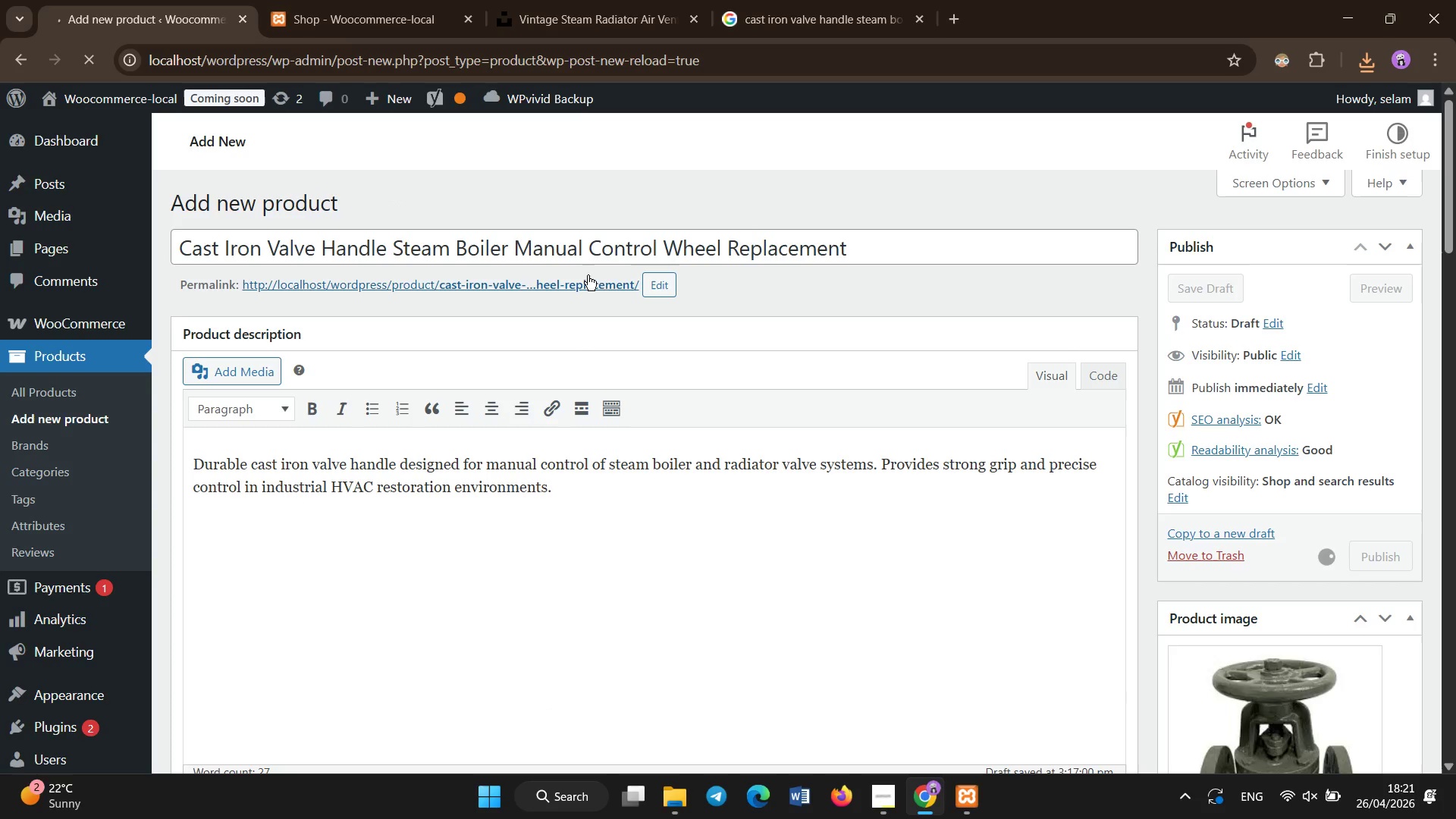 
key(Shift+ShiftLeft)
 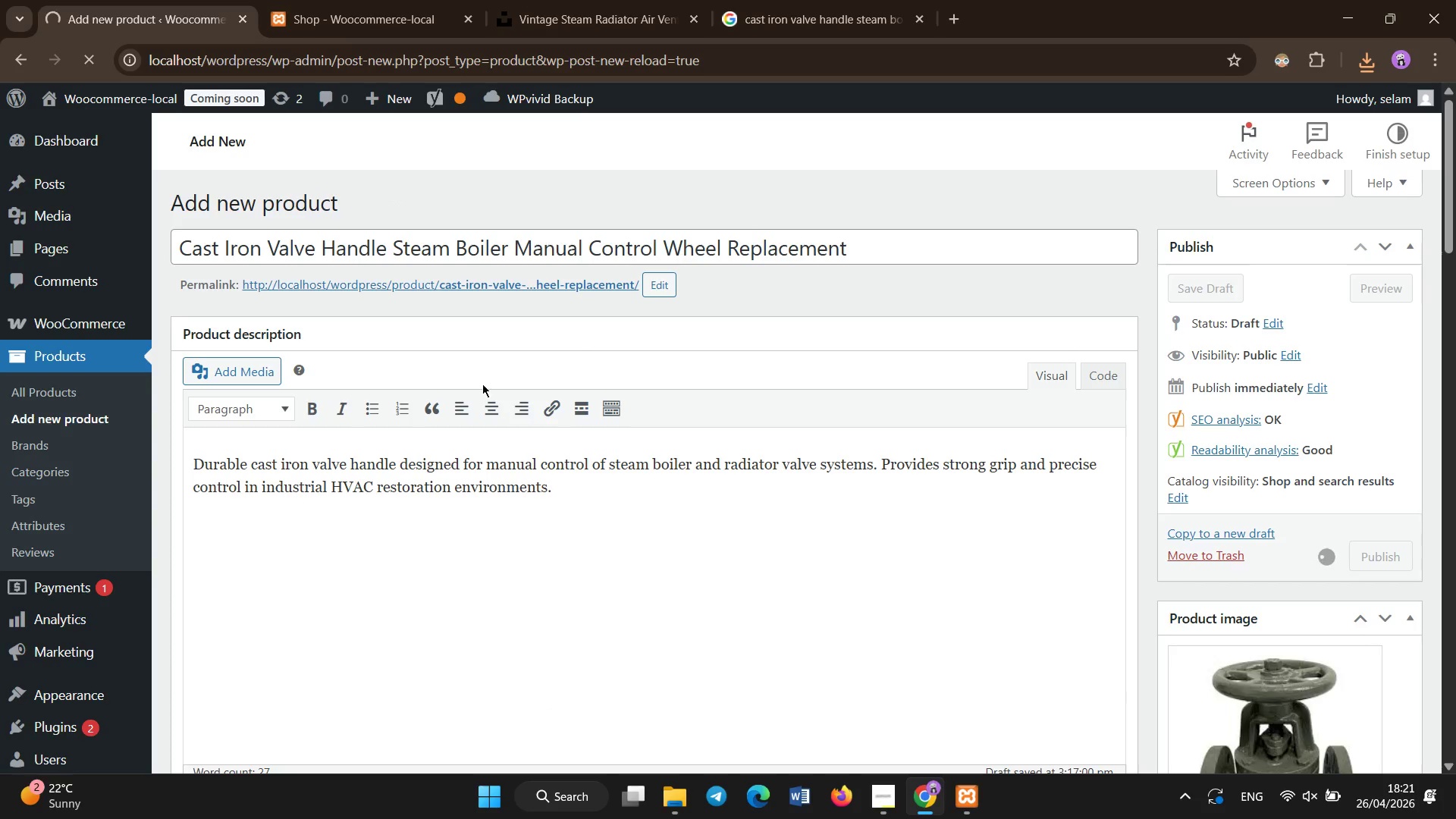 
key(Control+ControlLeft)
 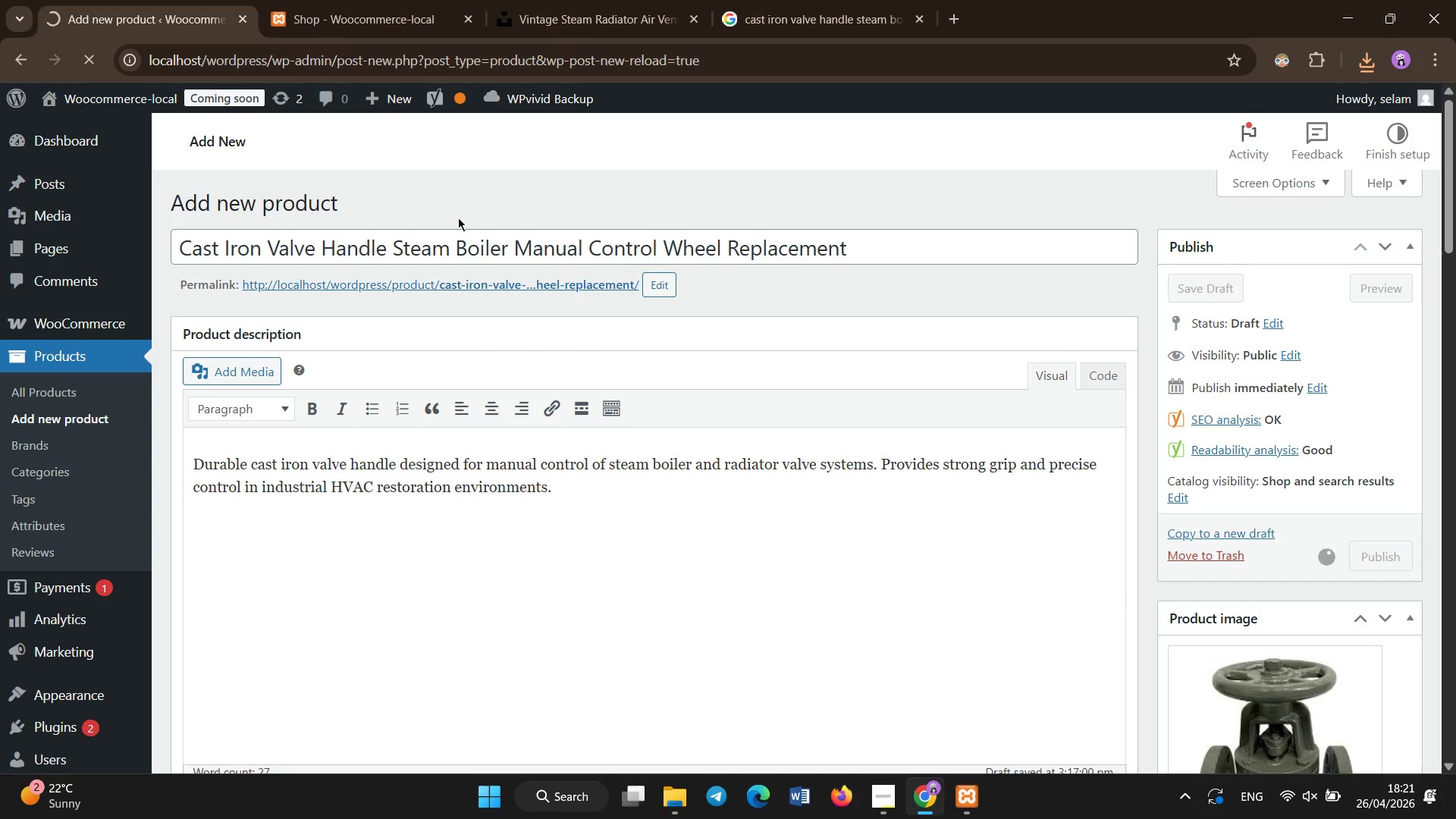 
key(Shift+ShiftLeft)
 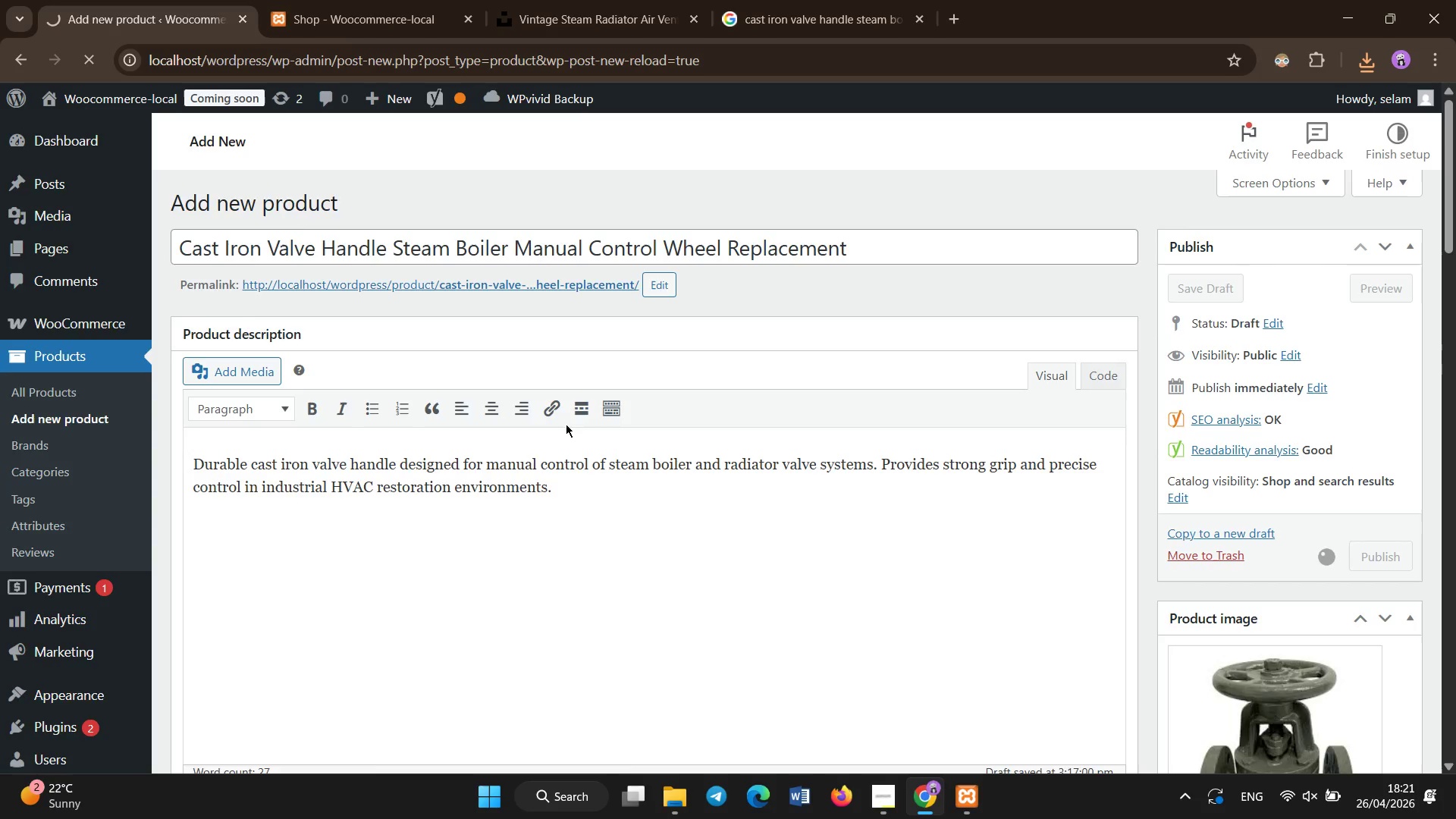 
scroll: coordinate [562, 405], scroll_direction: up, amount: 14.0
 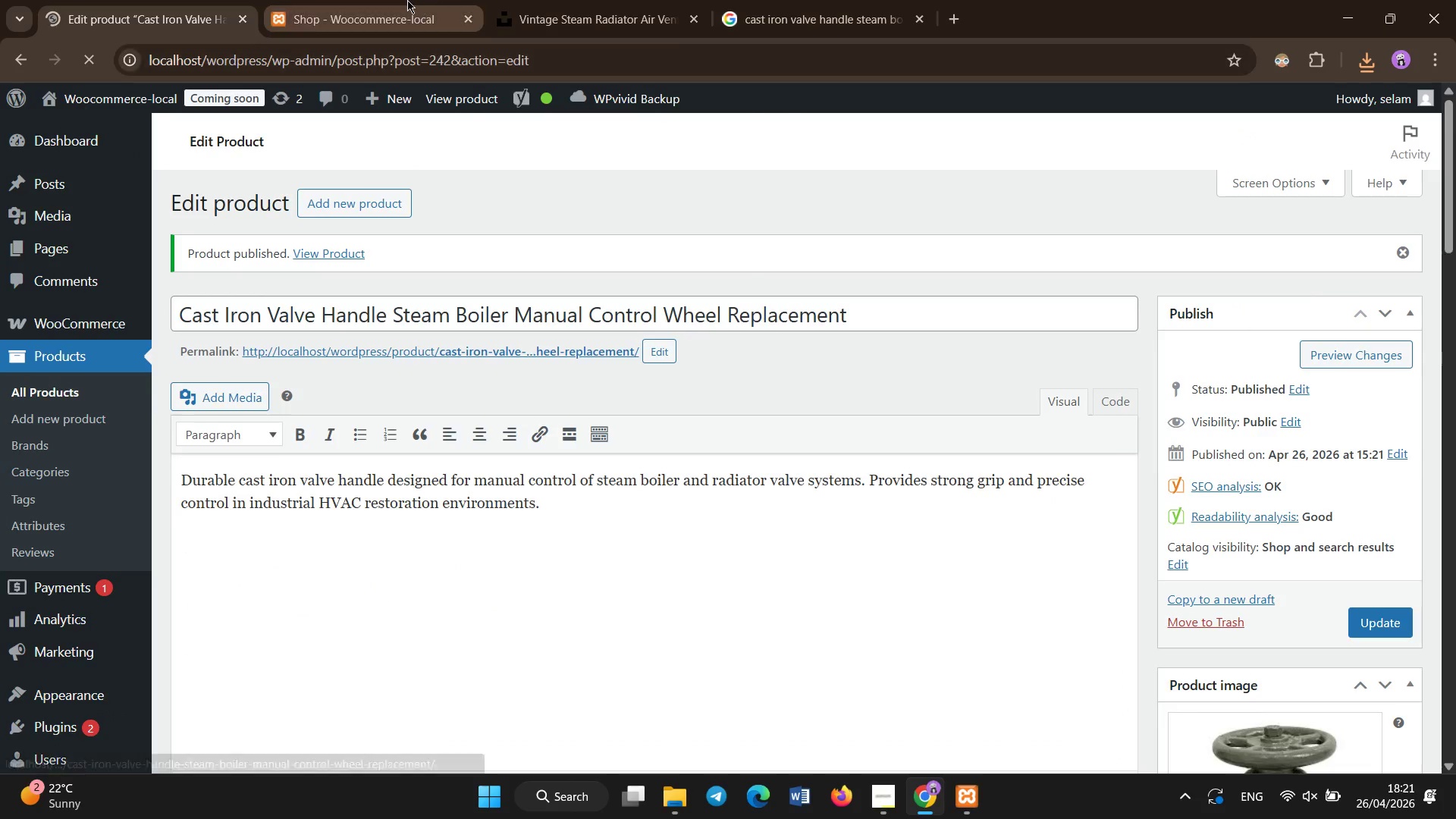 
left_click([407, 0])
 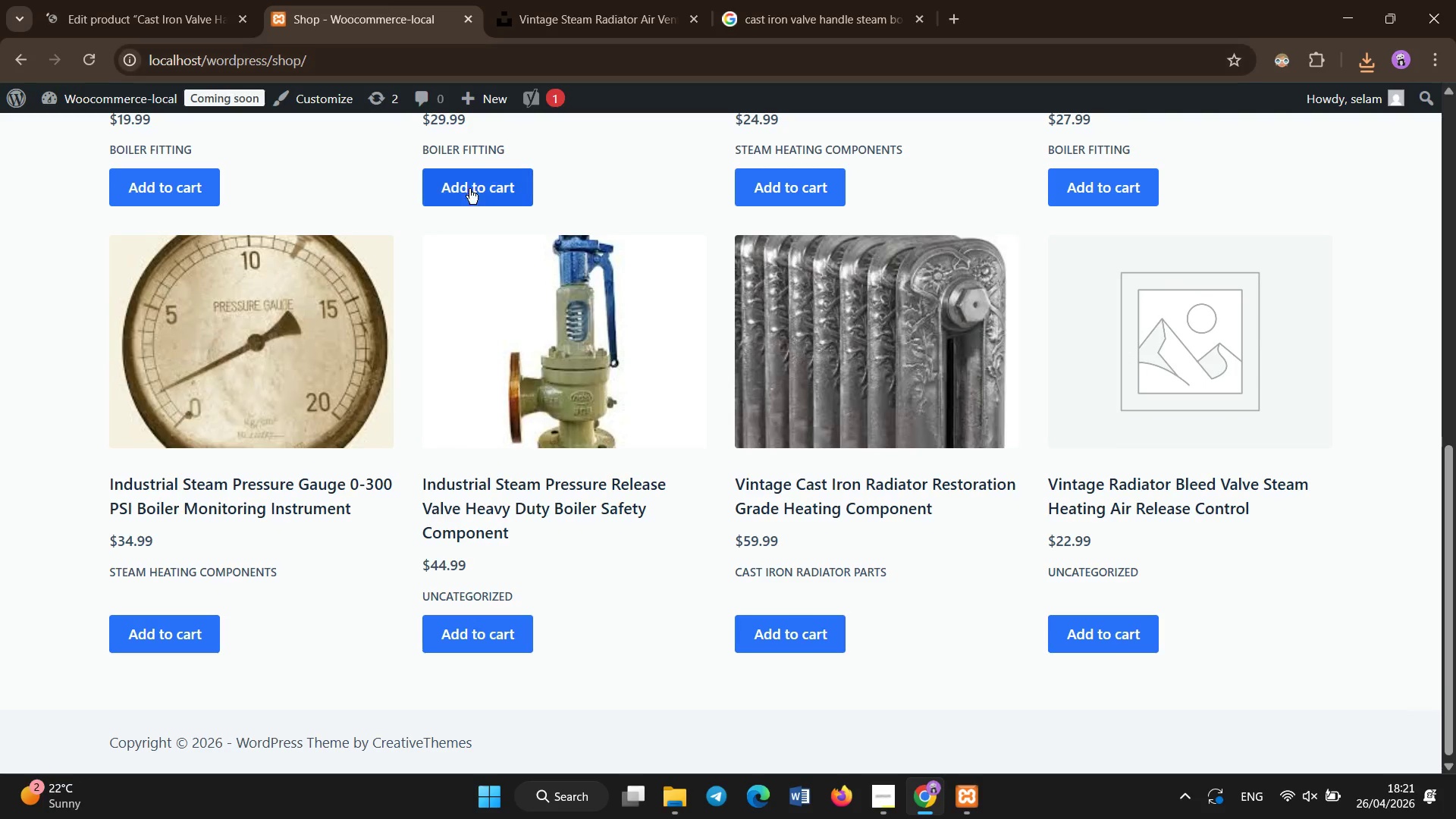 
key(Control+Shift+R)
 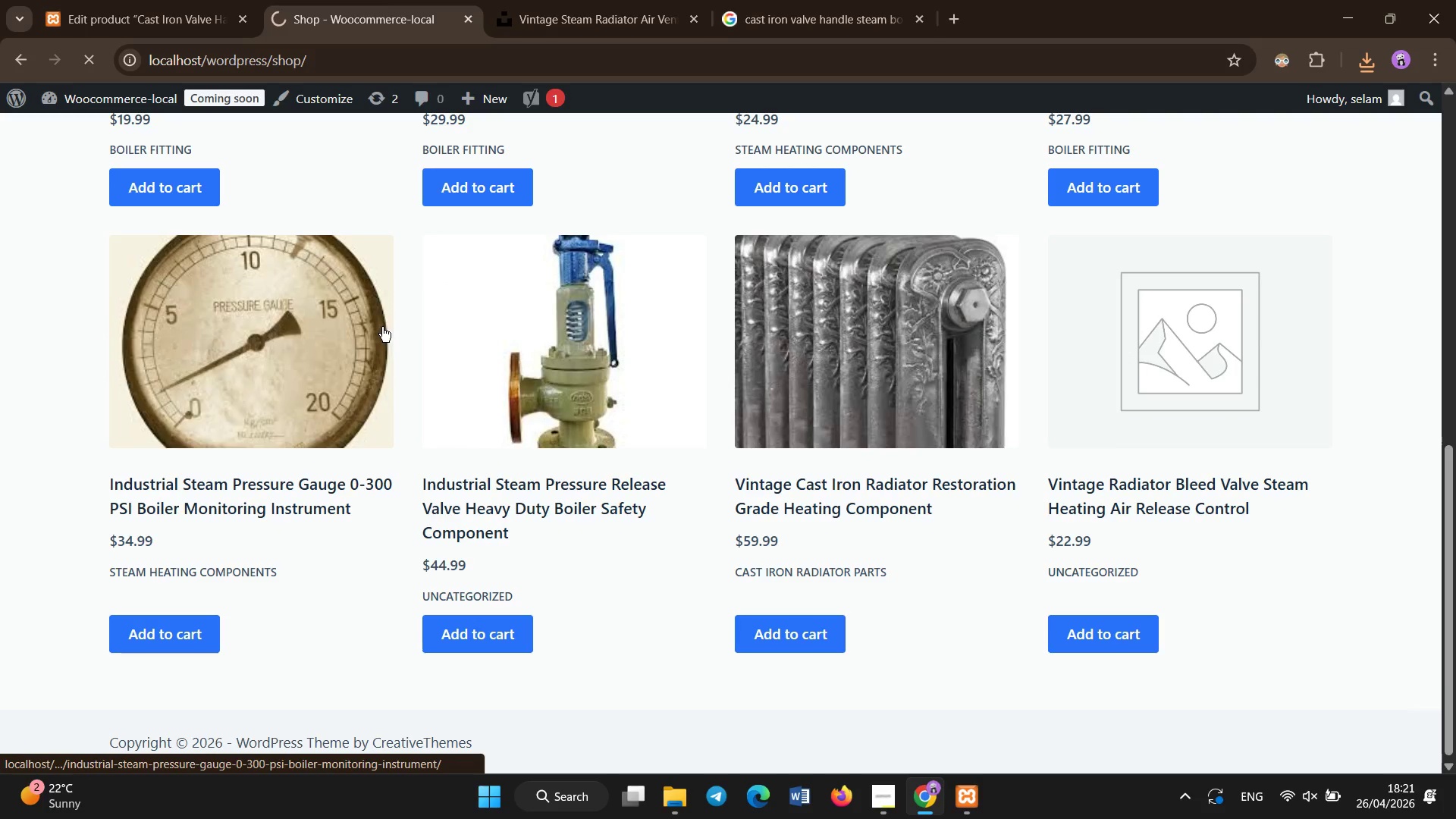 
mouse_move([382, 289])
 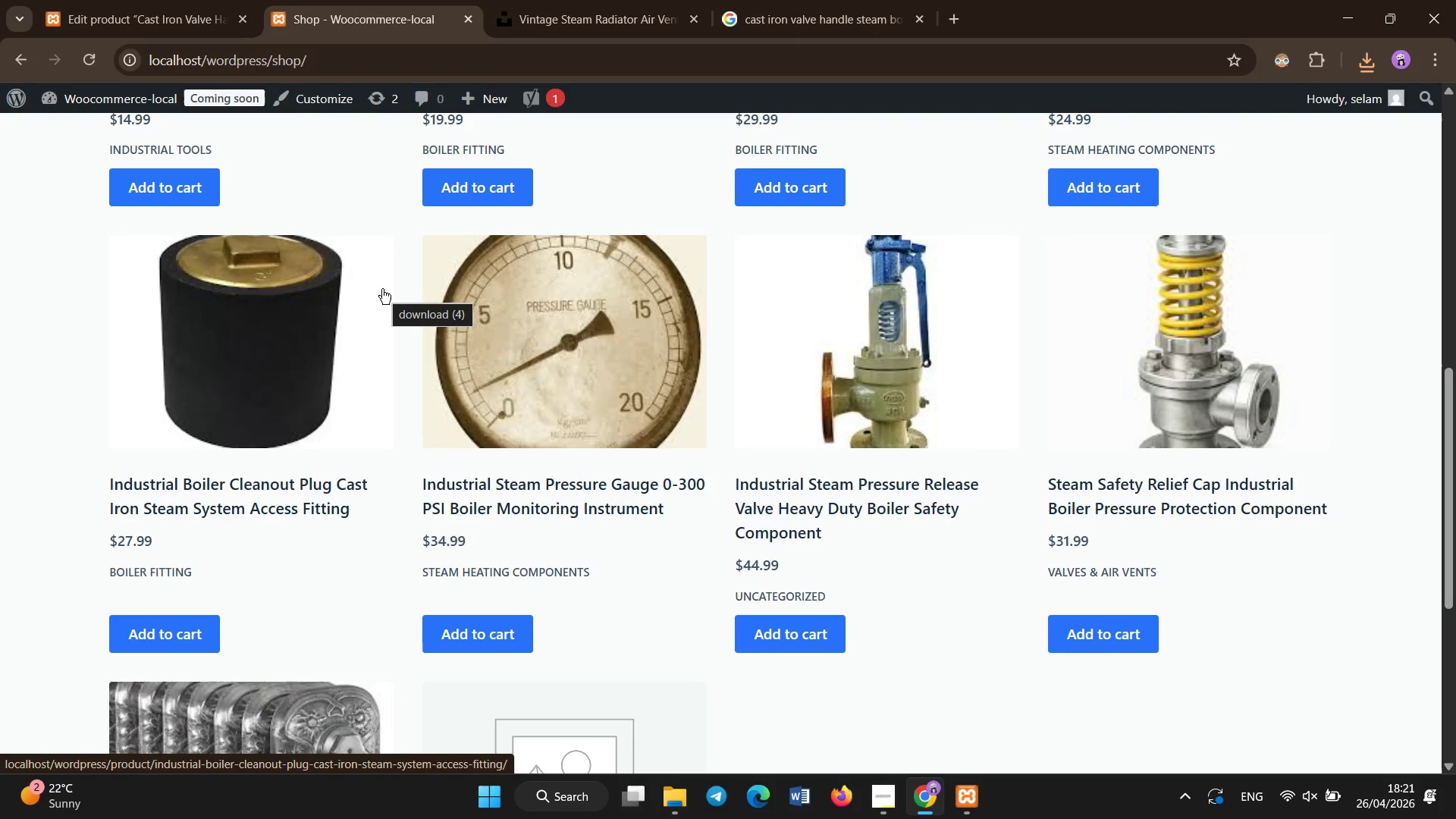 
mouse_move([369, 273])
 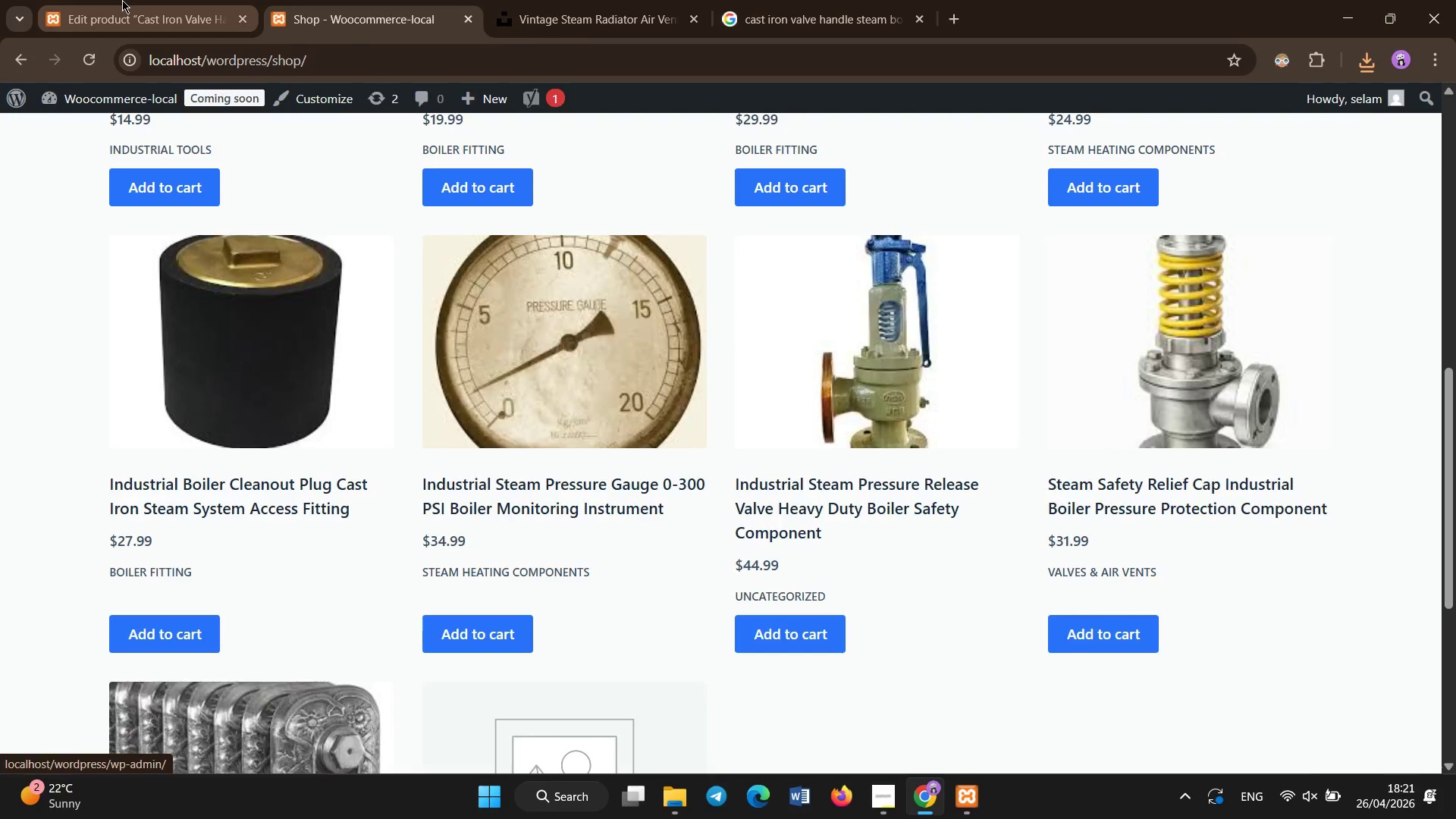 
left_click([122, 0])
 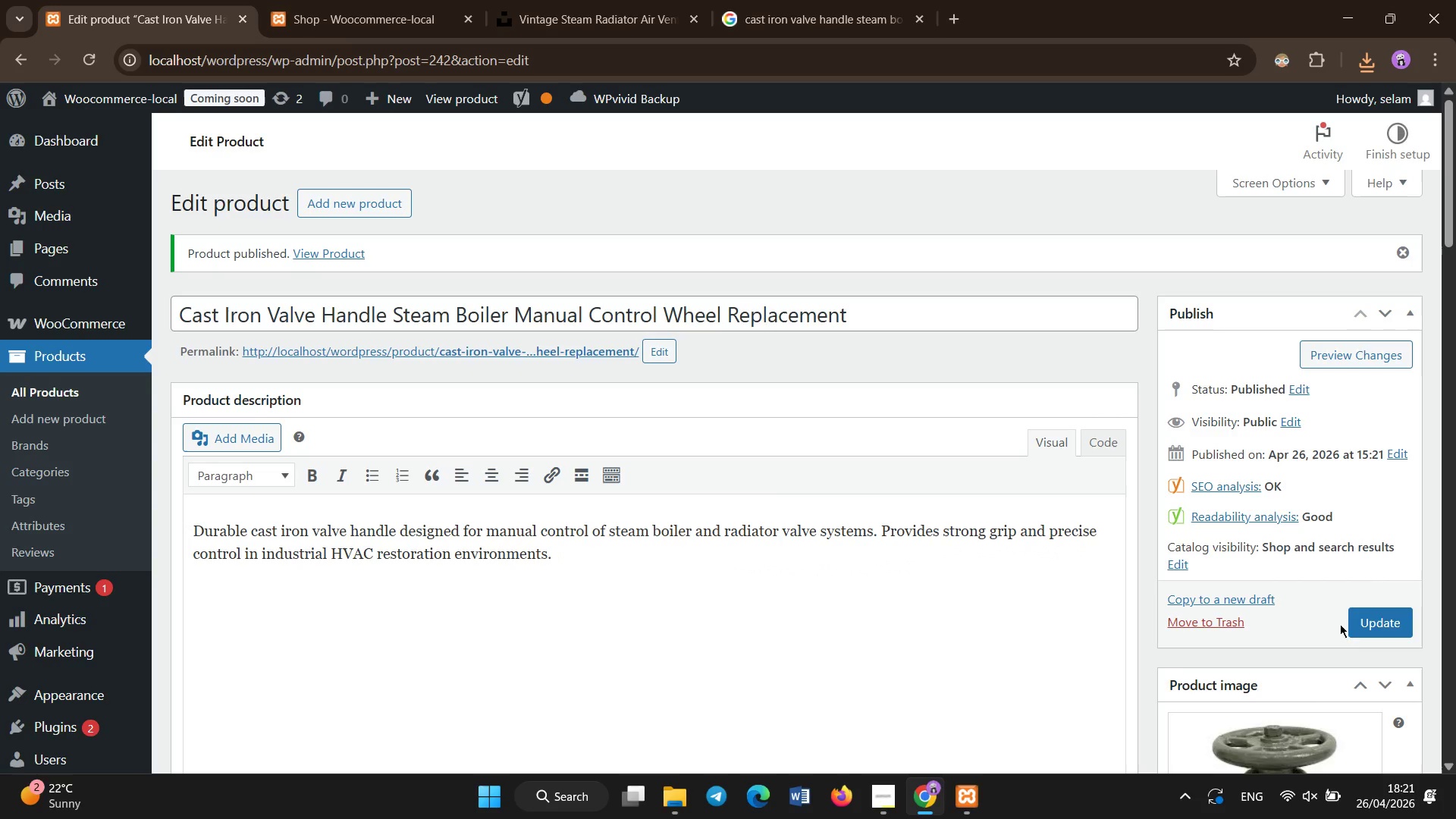 
left_click([1359, 632])
 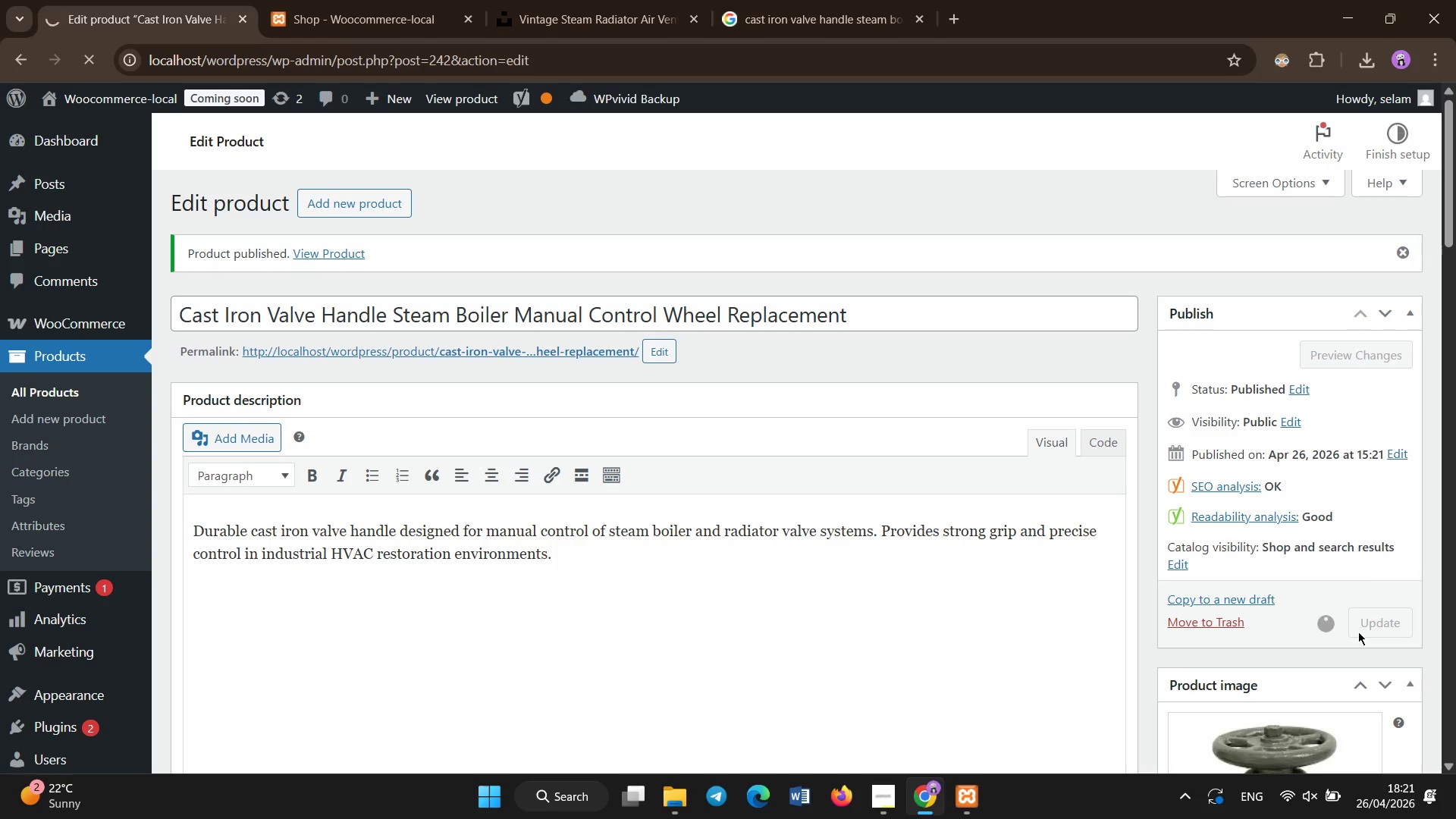 
wait(18.0)
 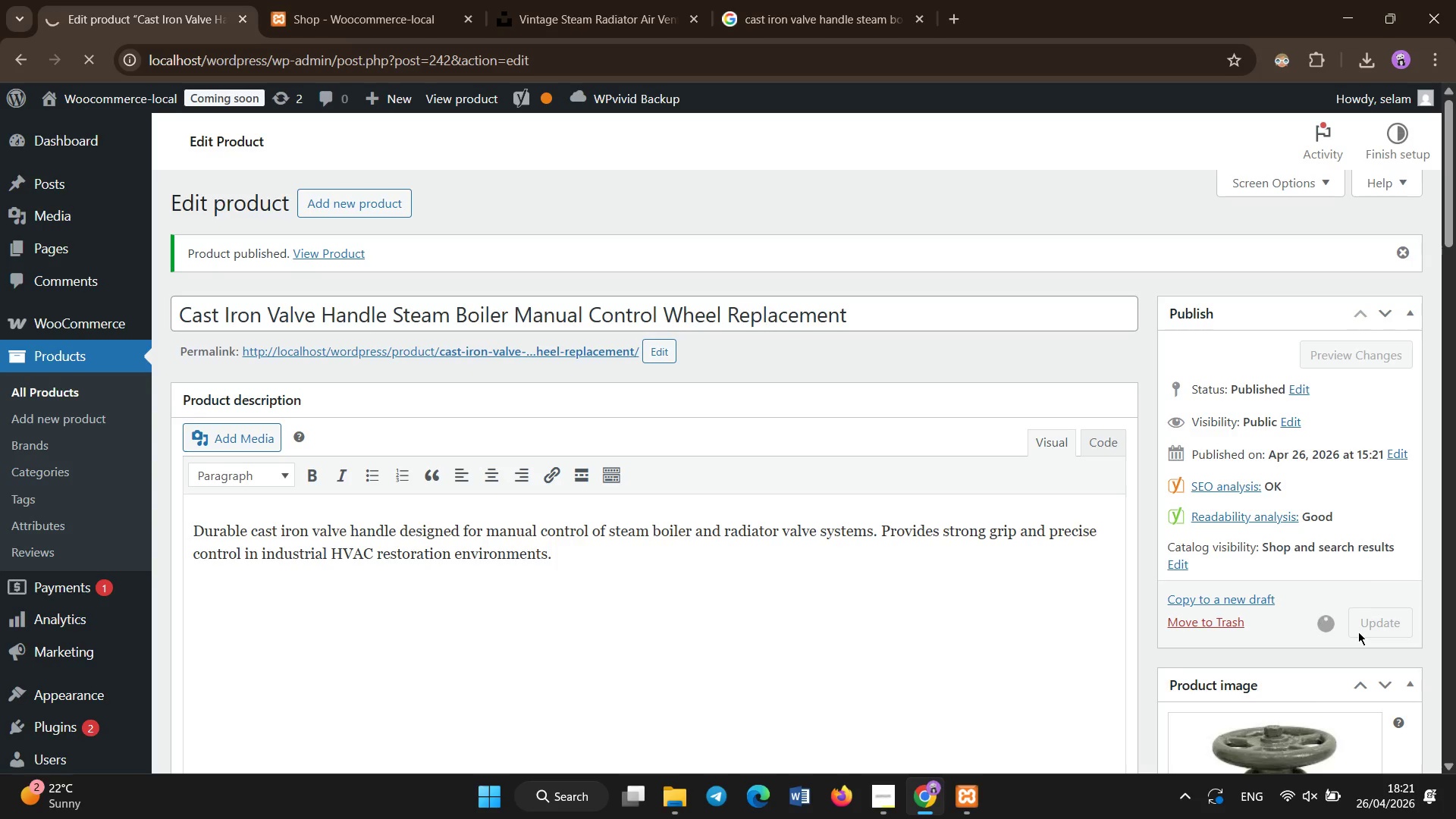 
left_click([457, 0])
 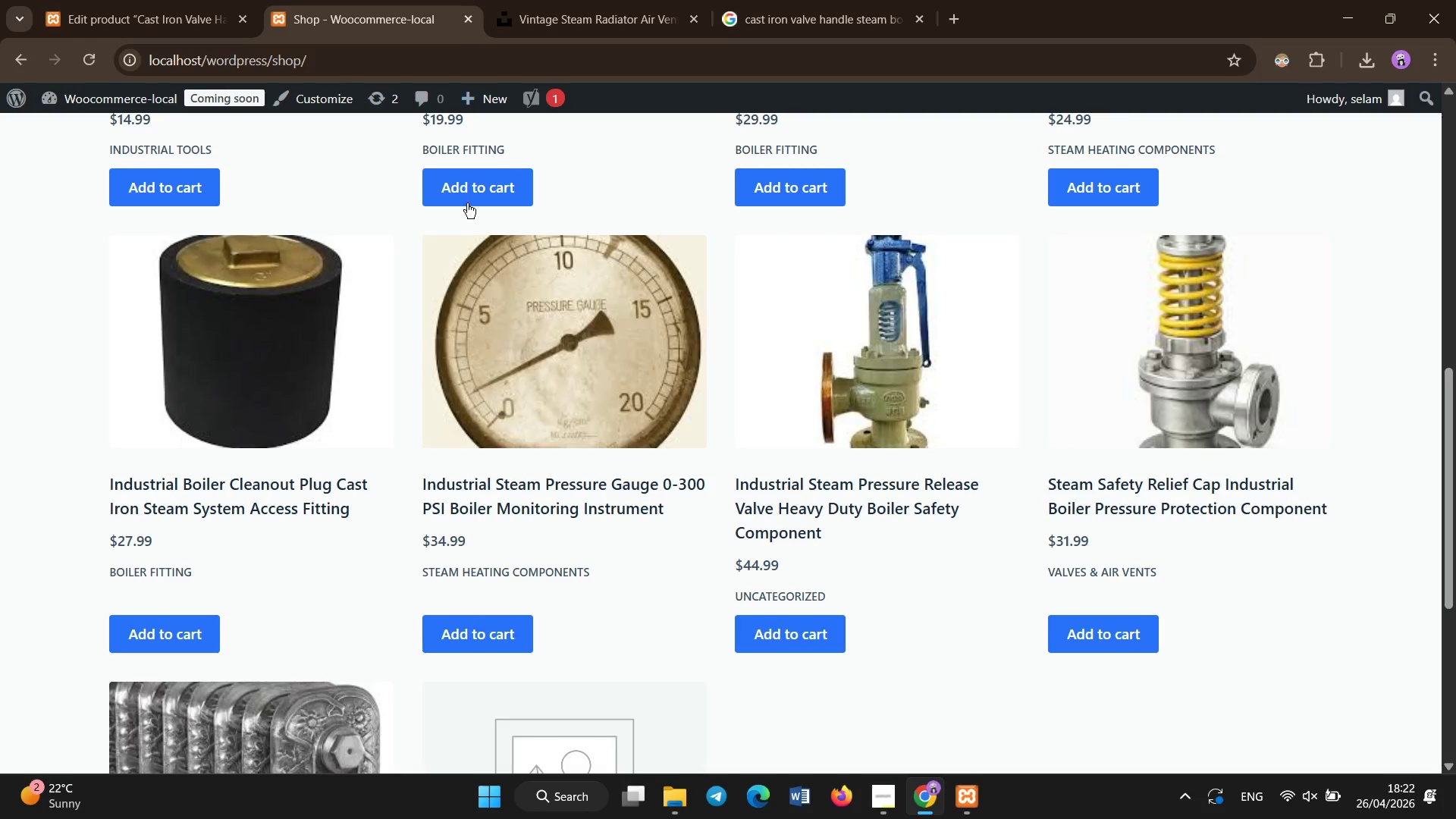 
key(Control+Shift+R)
 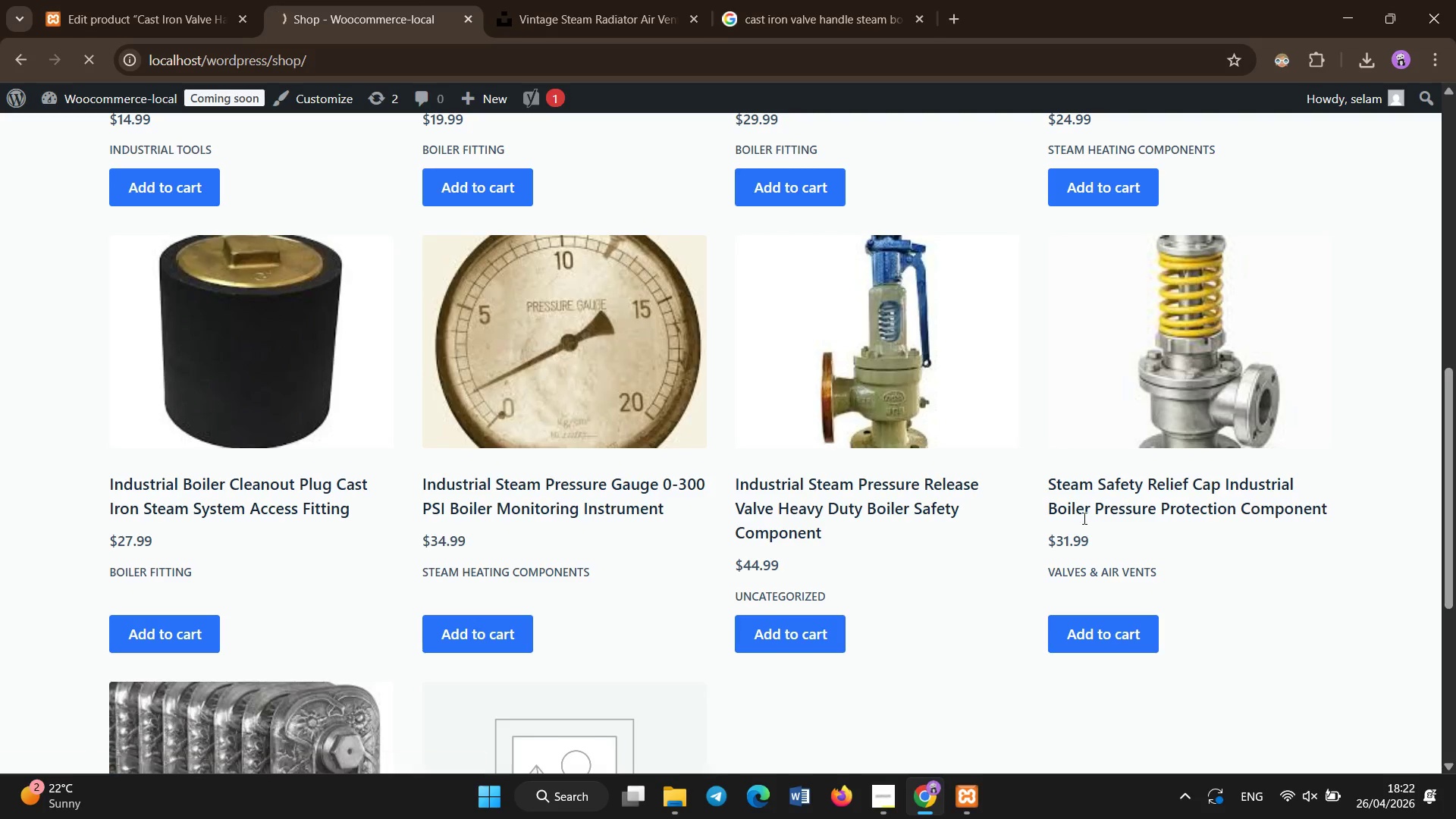 
mouse_move([1154, 460])
 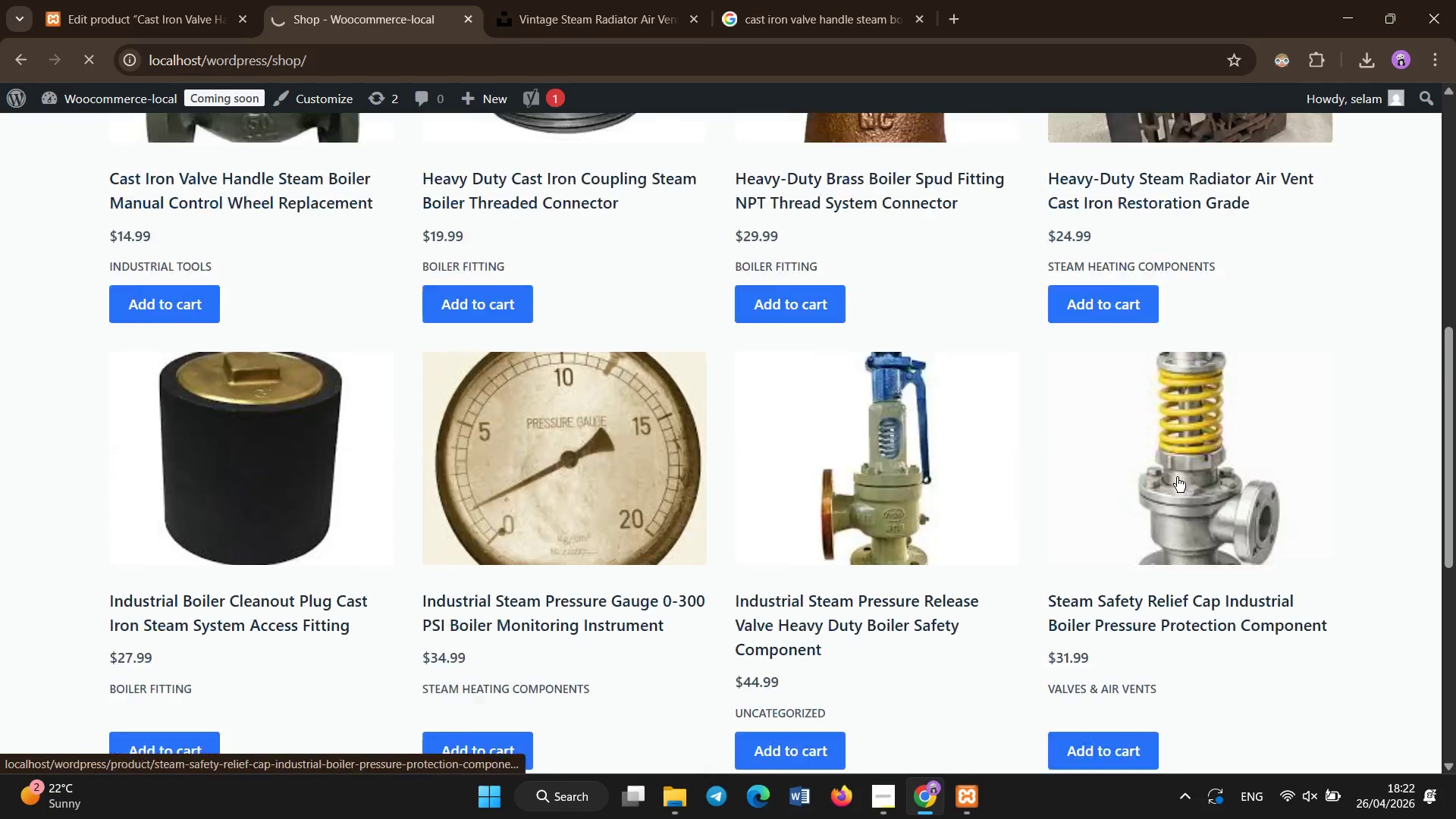 
scroll: coordinate [1177, 478], scroll_direction: up, amount: 7.0
 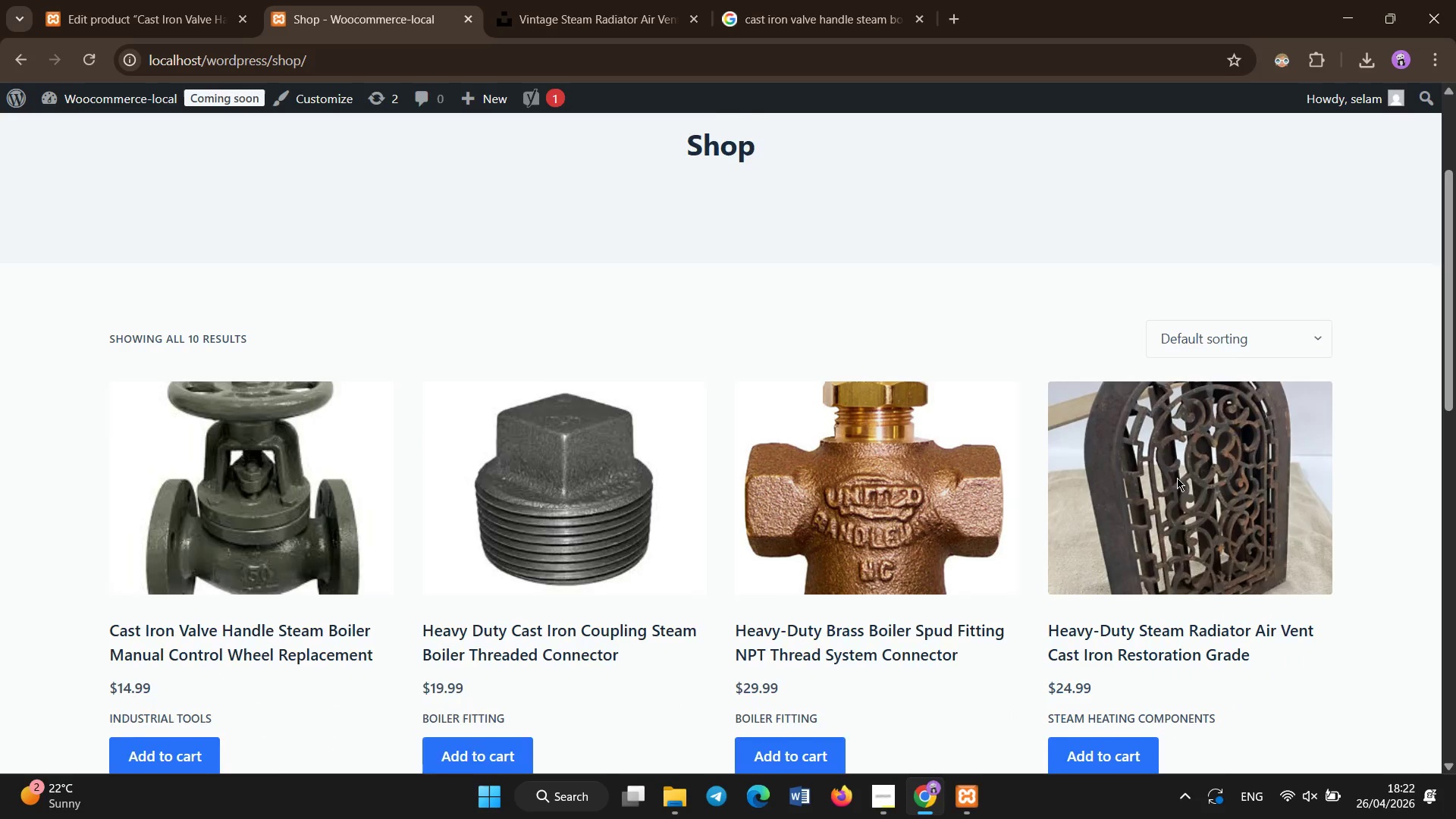 
scroll: coordinate [1177, 478], scroll_direction: none, amount: 0.0
 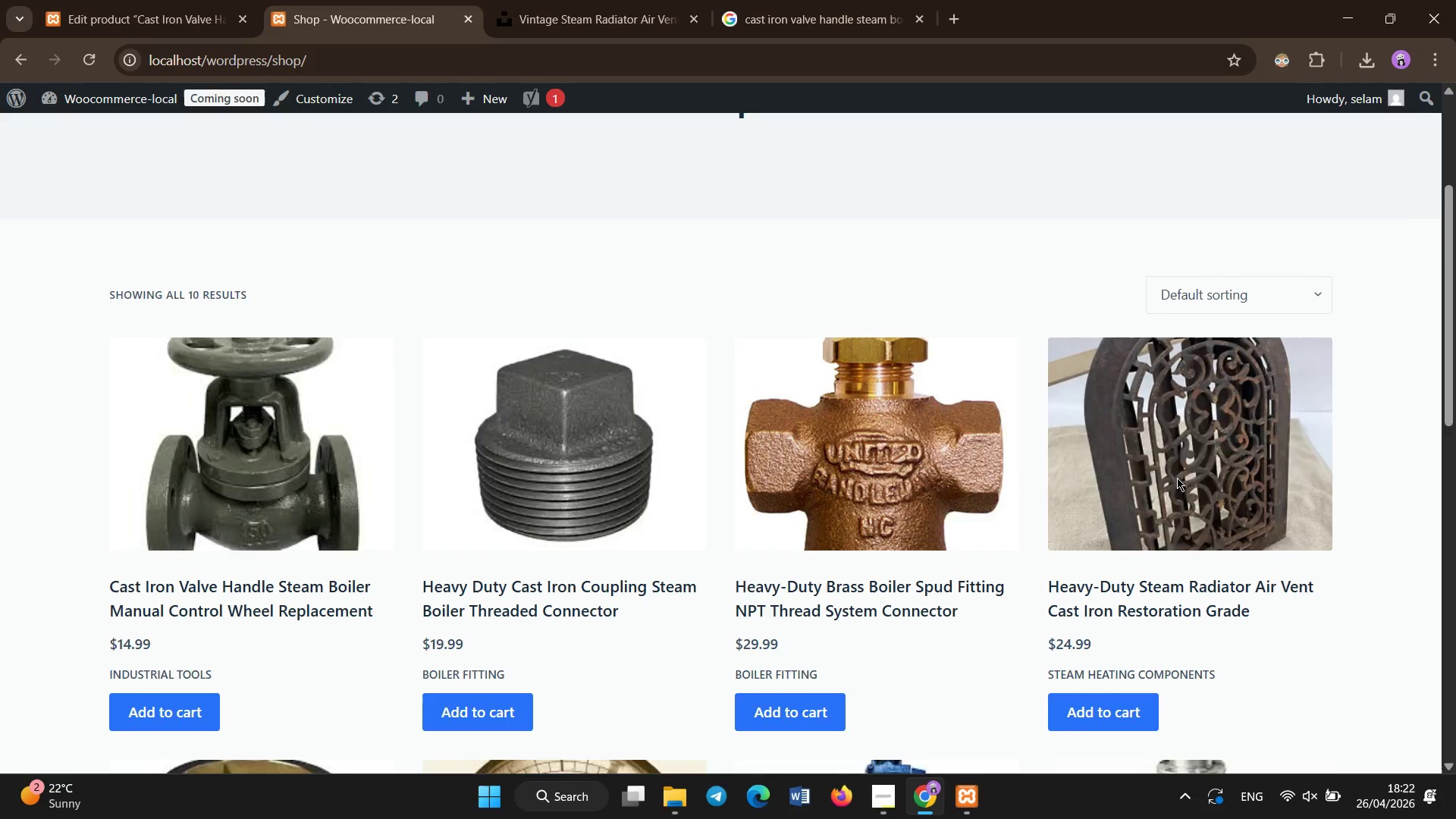 